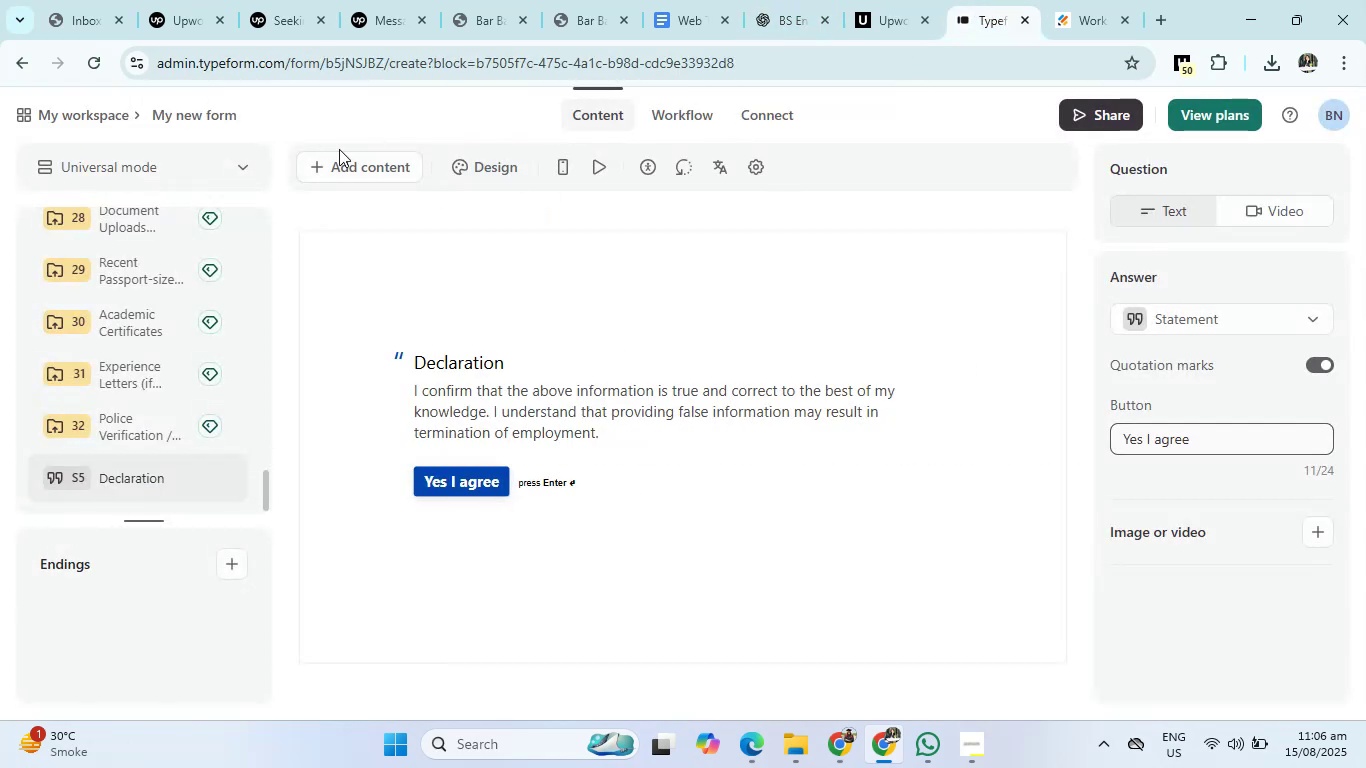 
double_click([339, 163])
 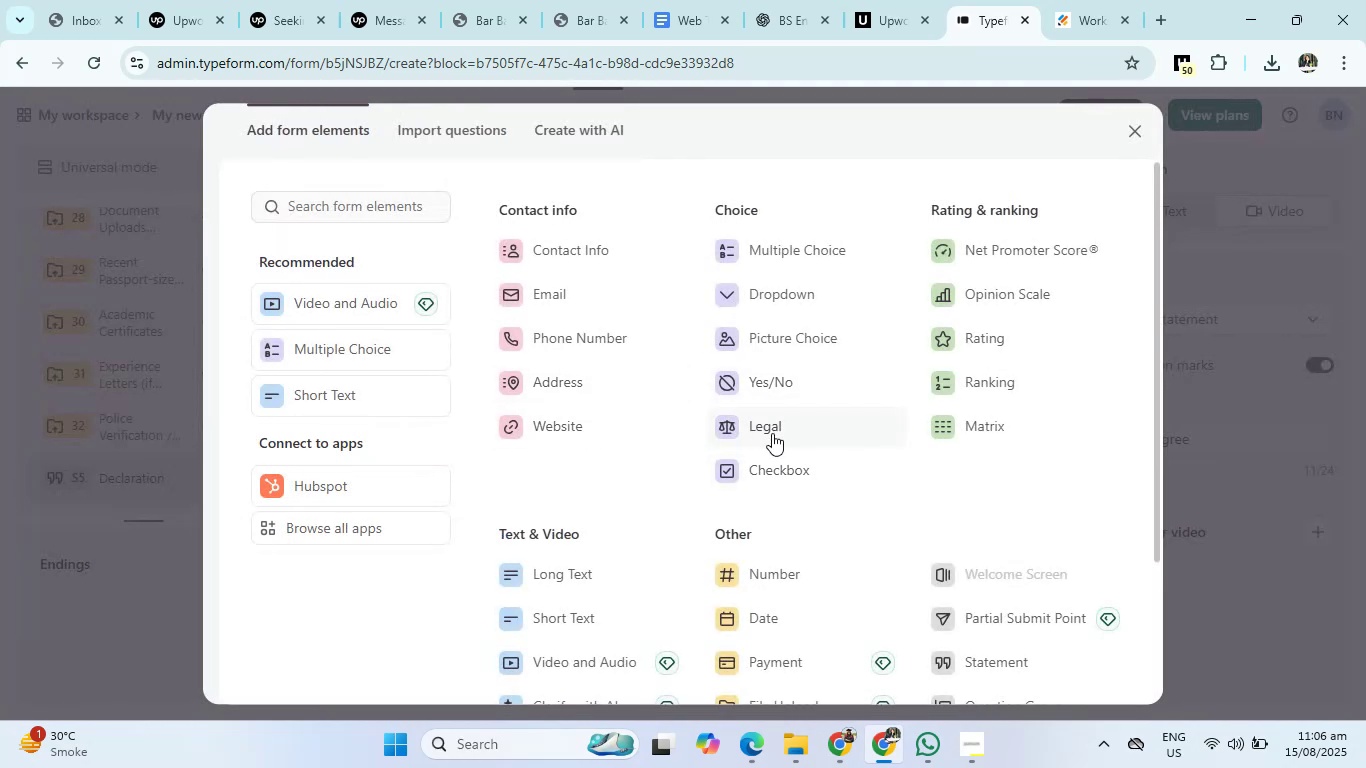 
wait(8.34)
 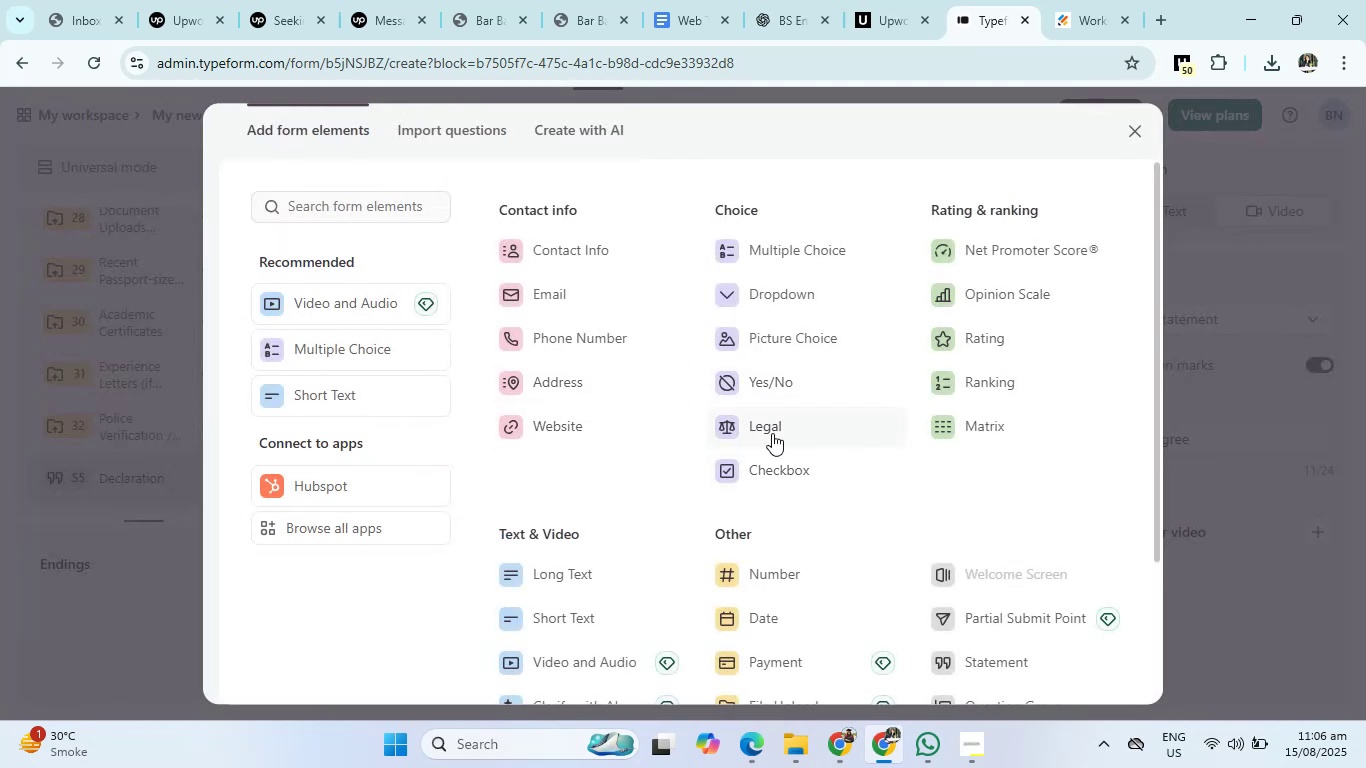 
scroll: coordinate [976, 537], scroll_direction: down, amount: 3.0
 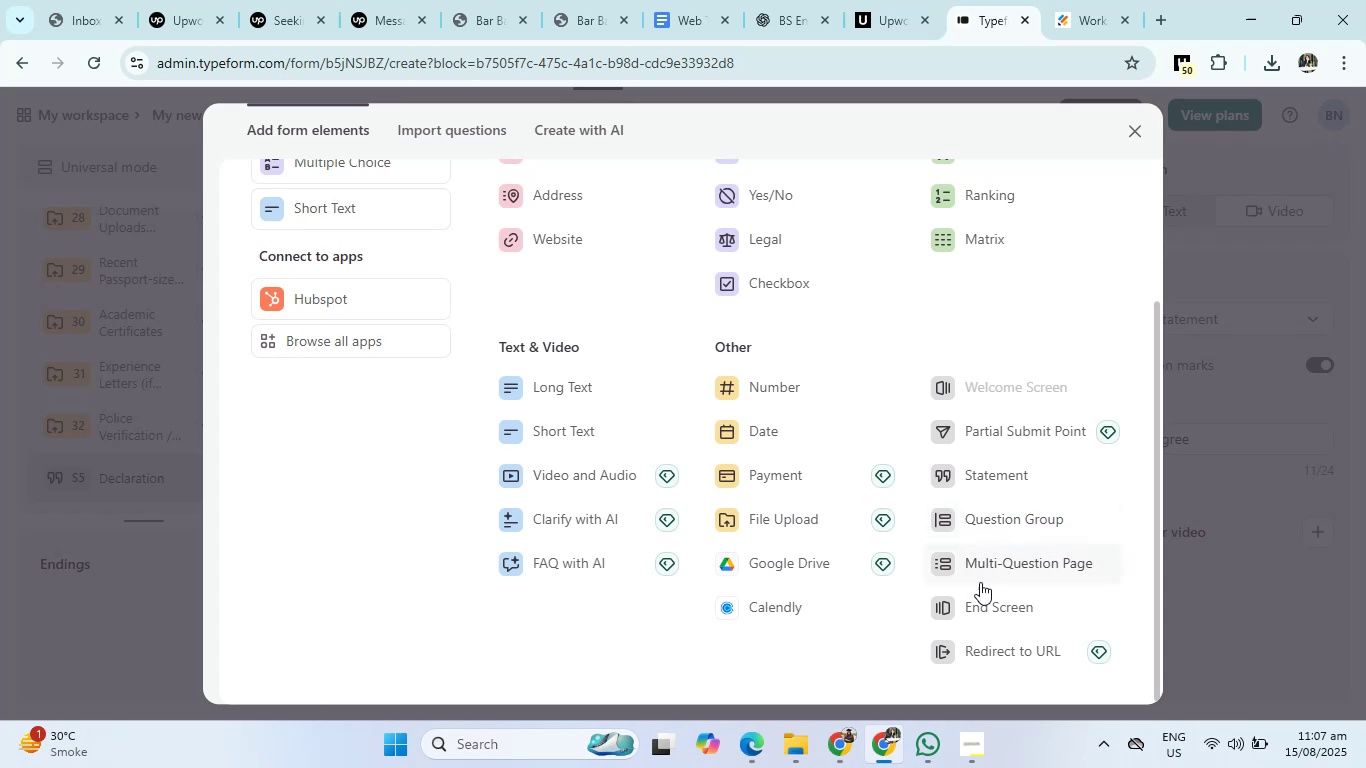 
wait(9.6)
 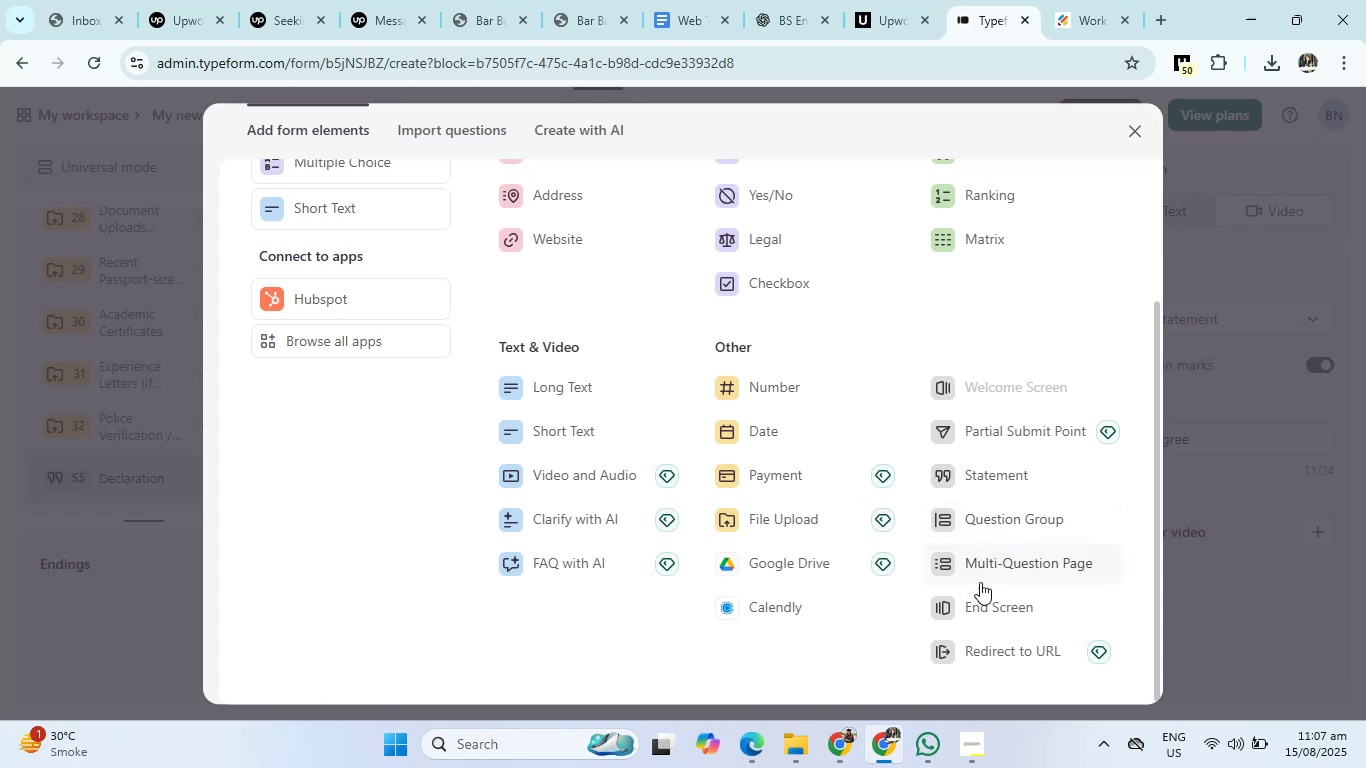 
scroll: coordinate [838, 440], scroll_direction: up, amount: 3.0
 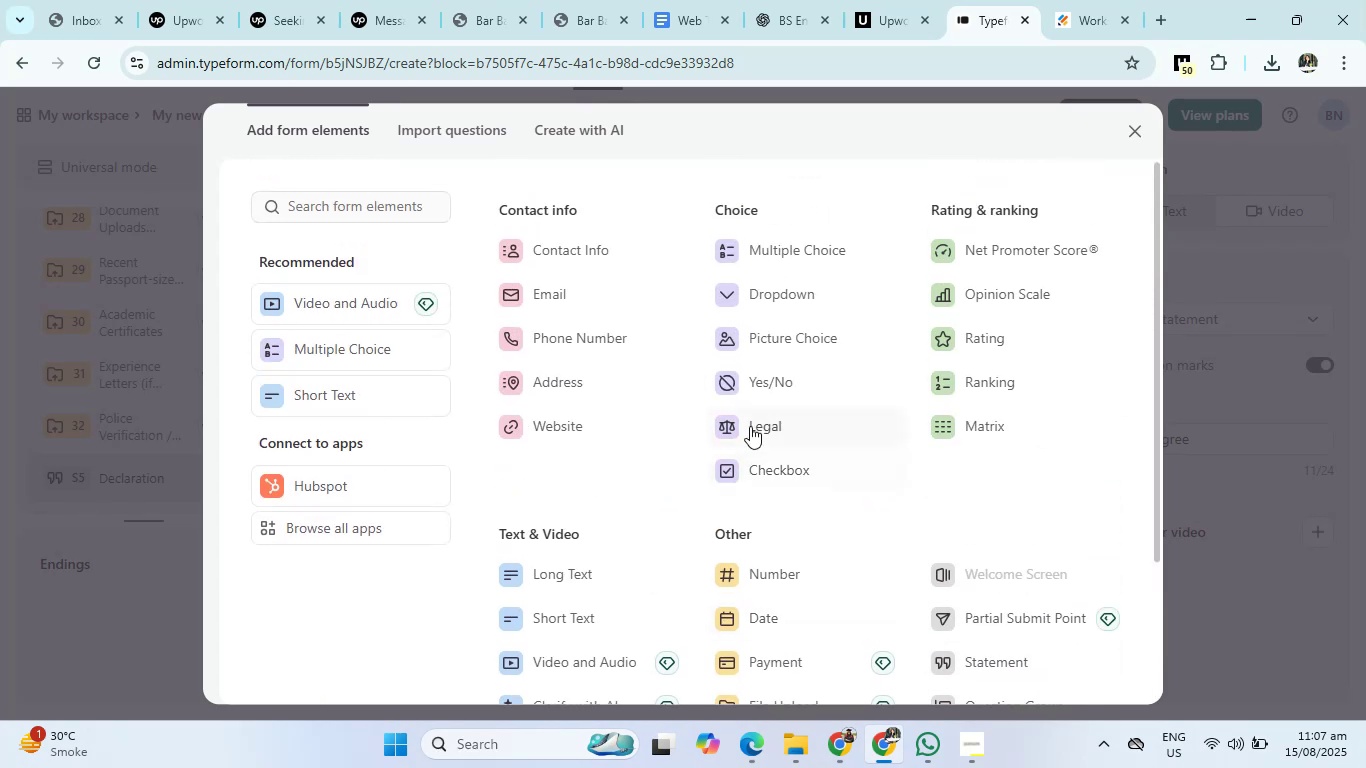 
left_click([750, 422])
 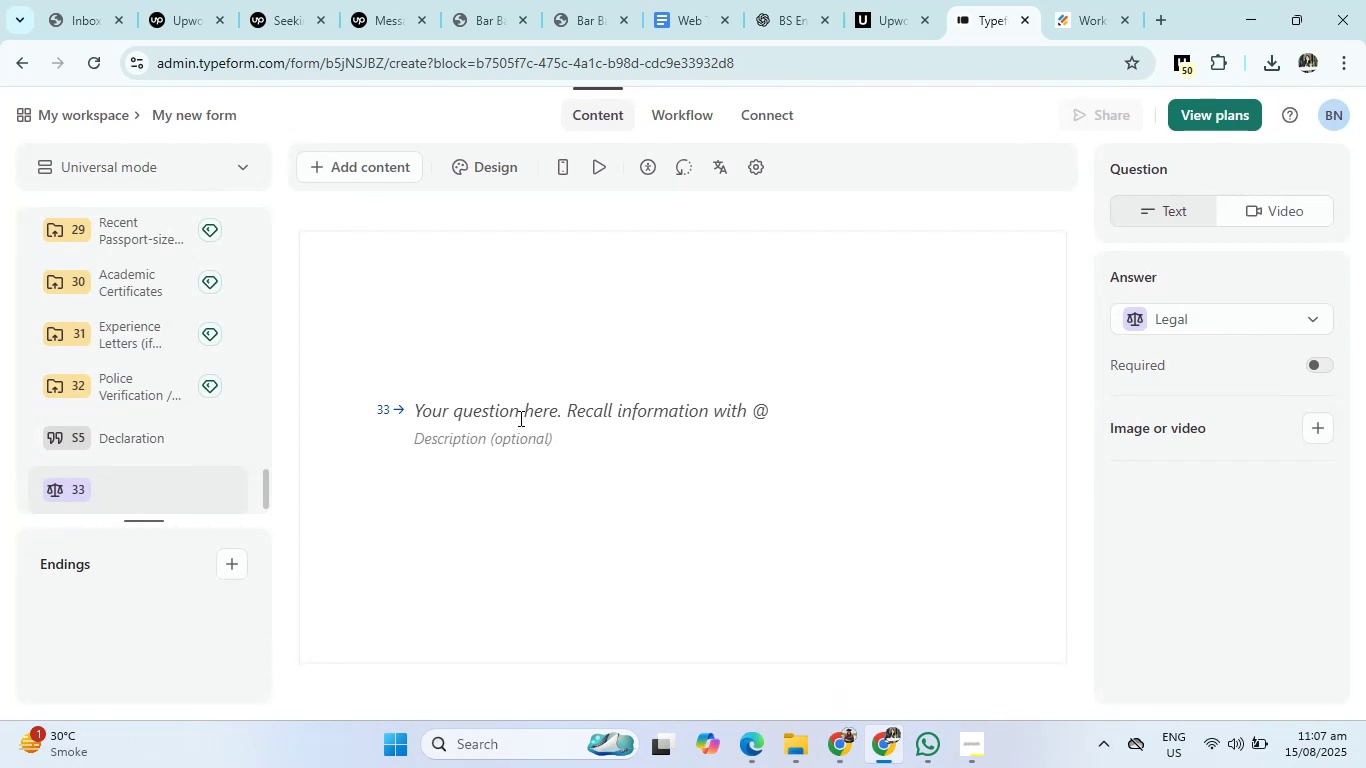 
left_click([512, 409])
 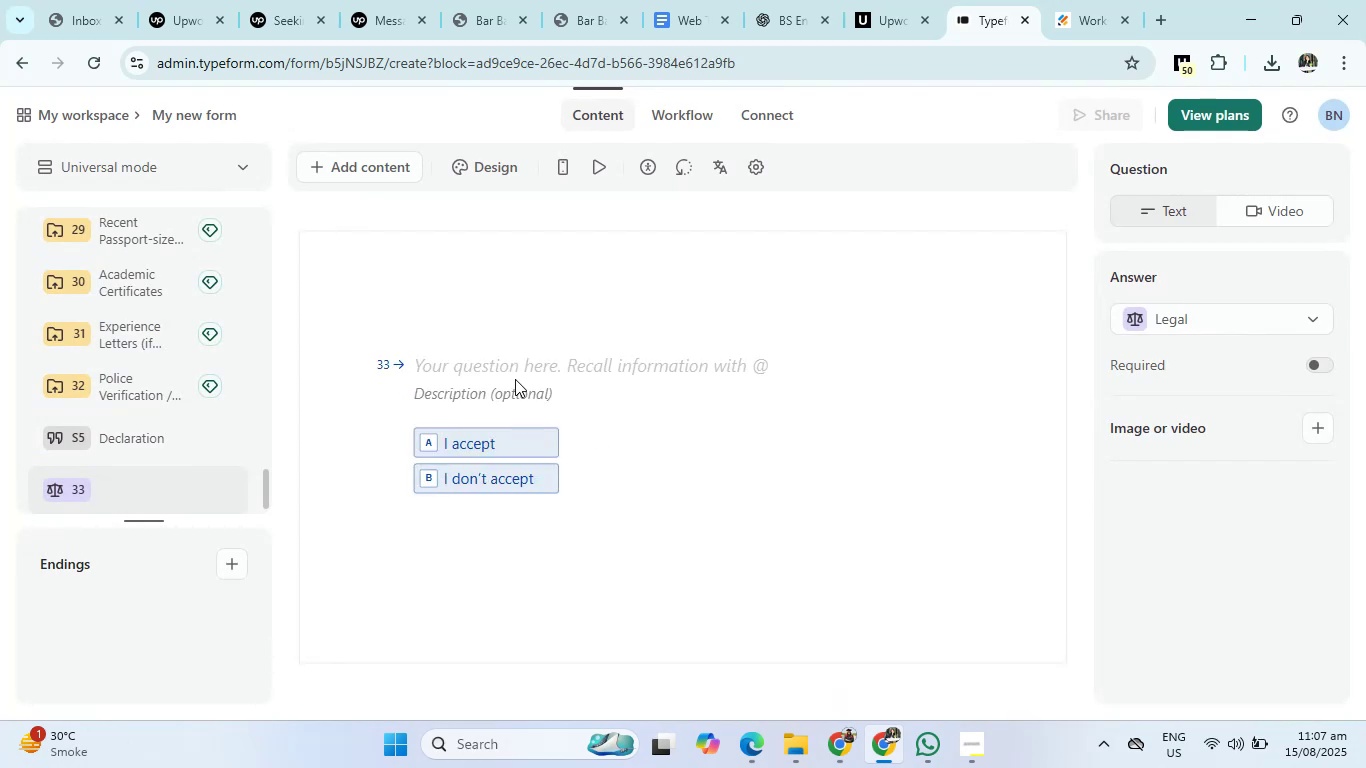 
key(Control+V)
 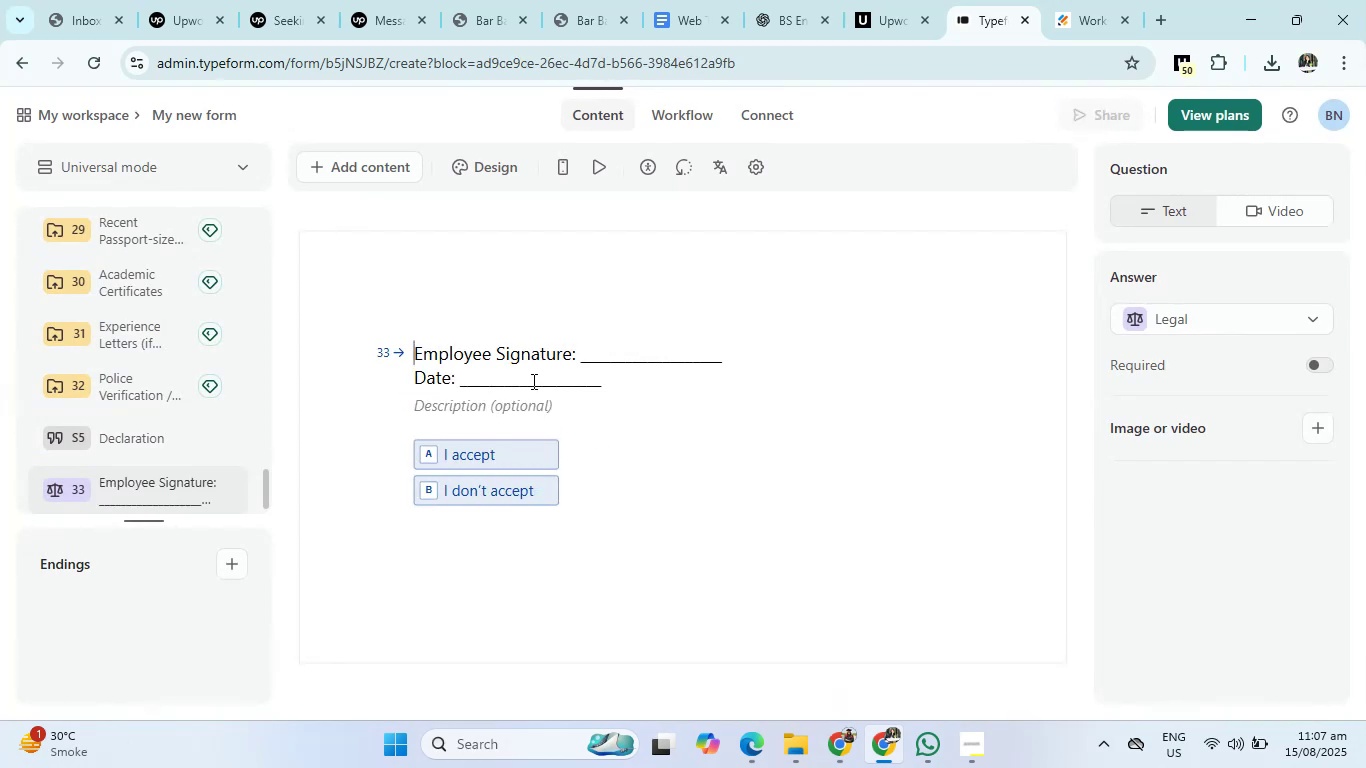 
left_click_drag(start_coordinate=[607, 384], to_coordinate=[329, 378])
 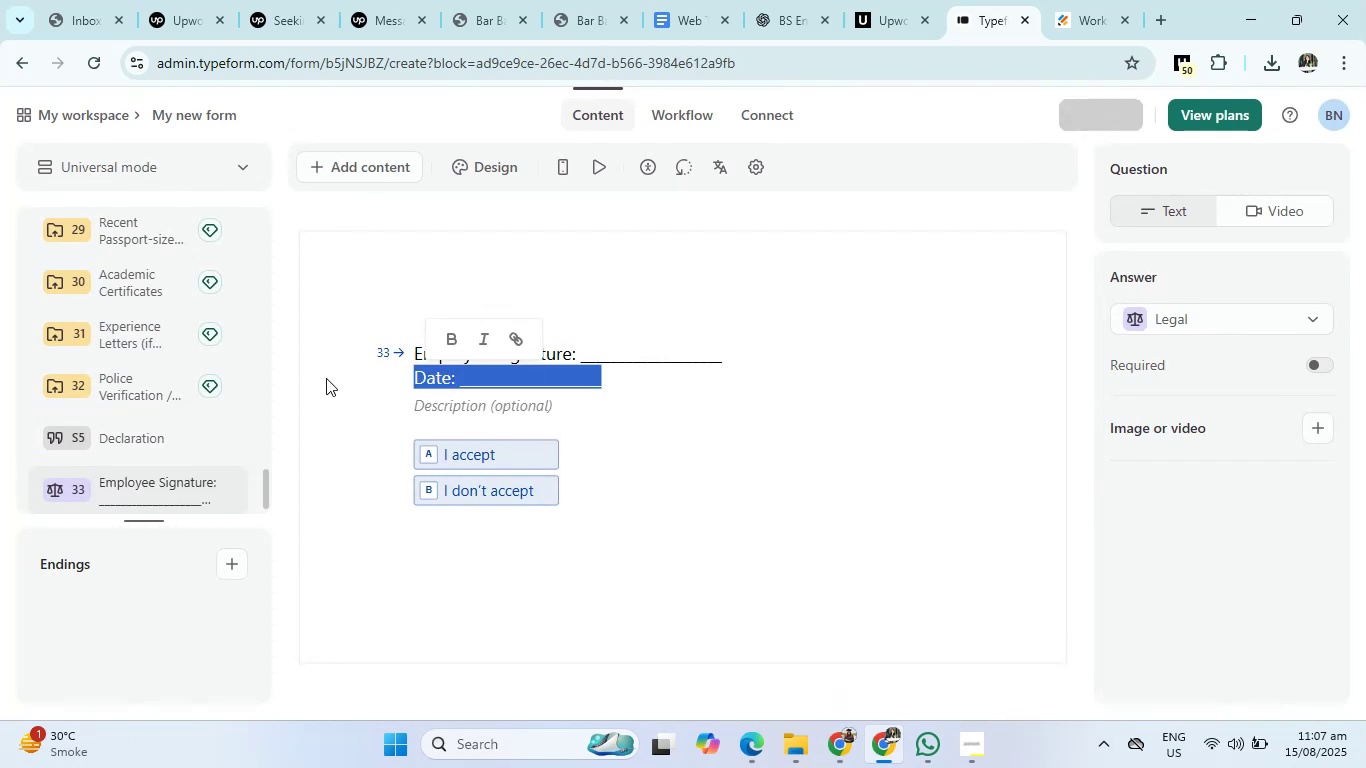 
key(Backspace)
 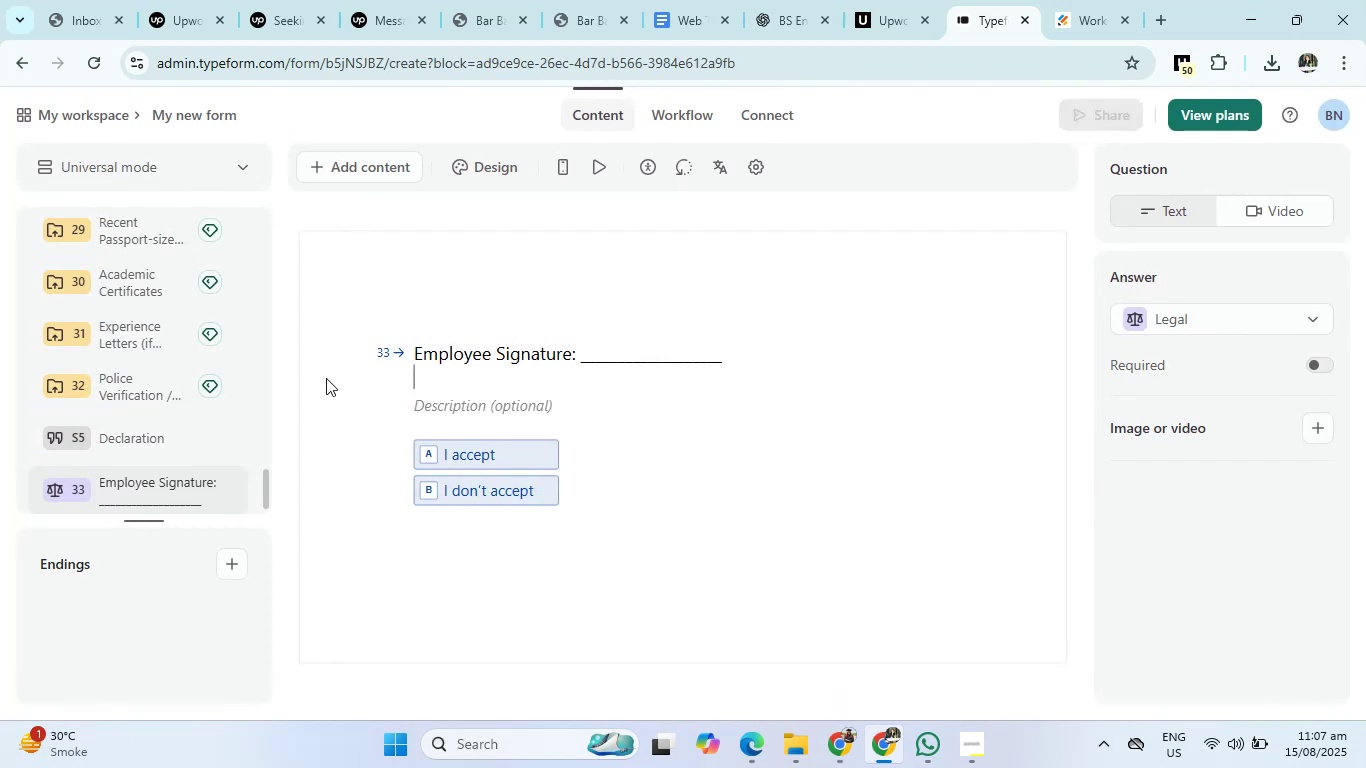 
key(Backspace)
 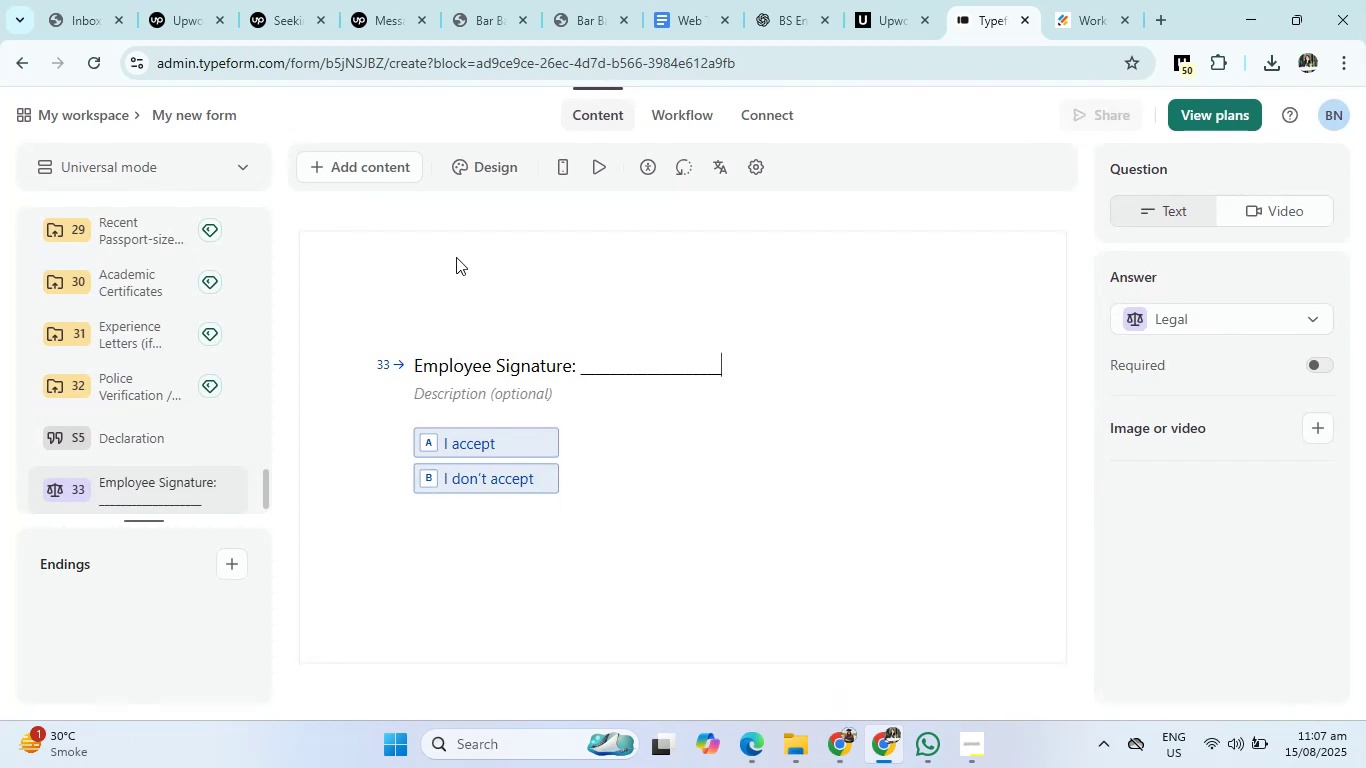 
left_click([355, 159])
 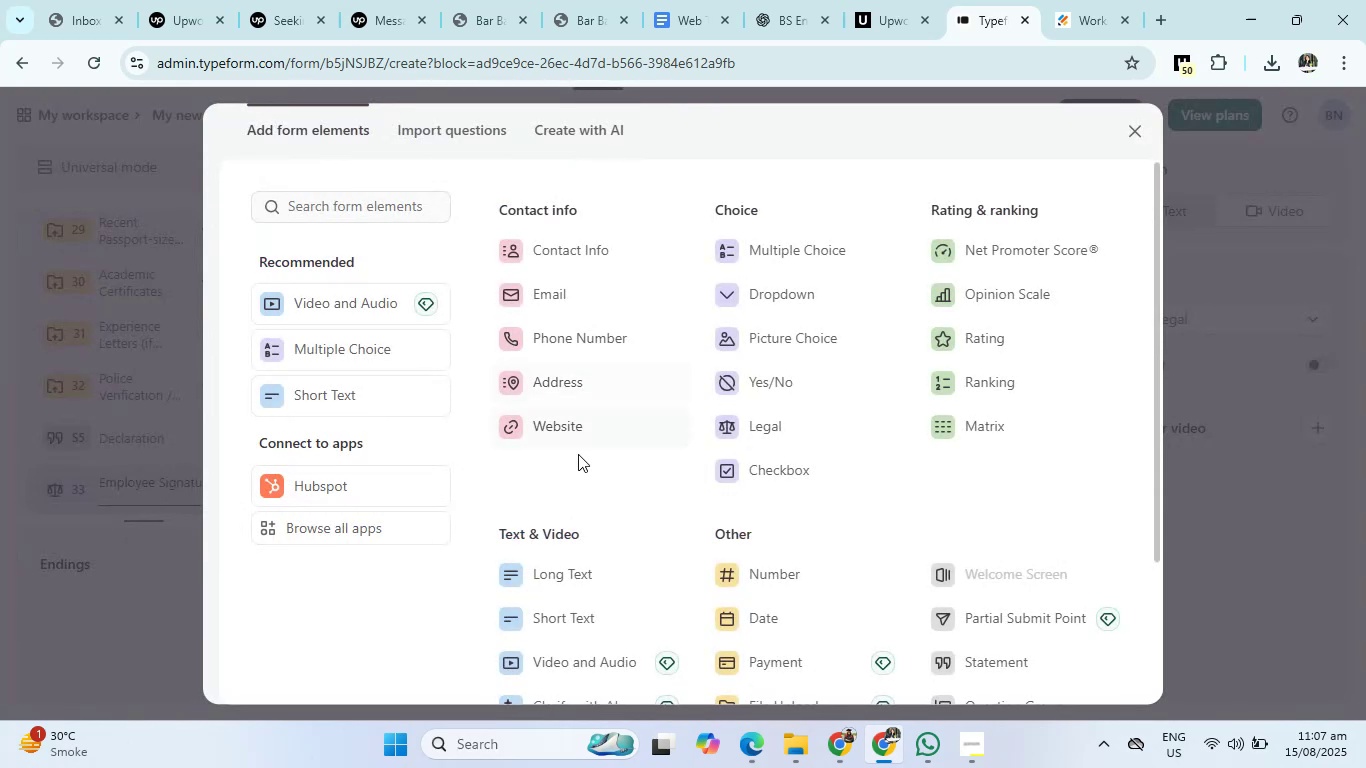 
scroll: coordinate [676, 567], scroll_direction: down, amount: 2.0
 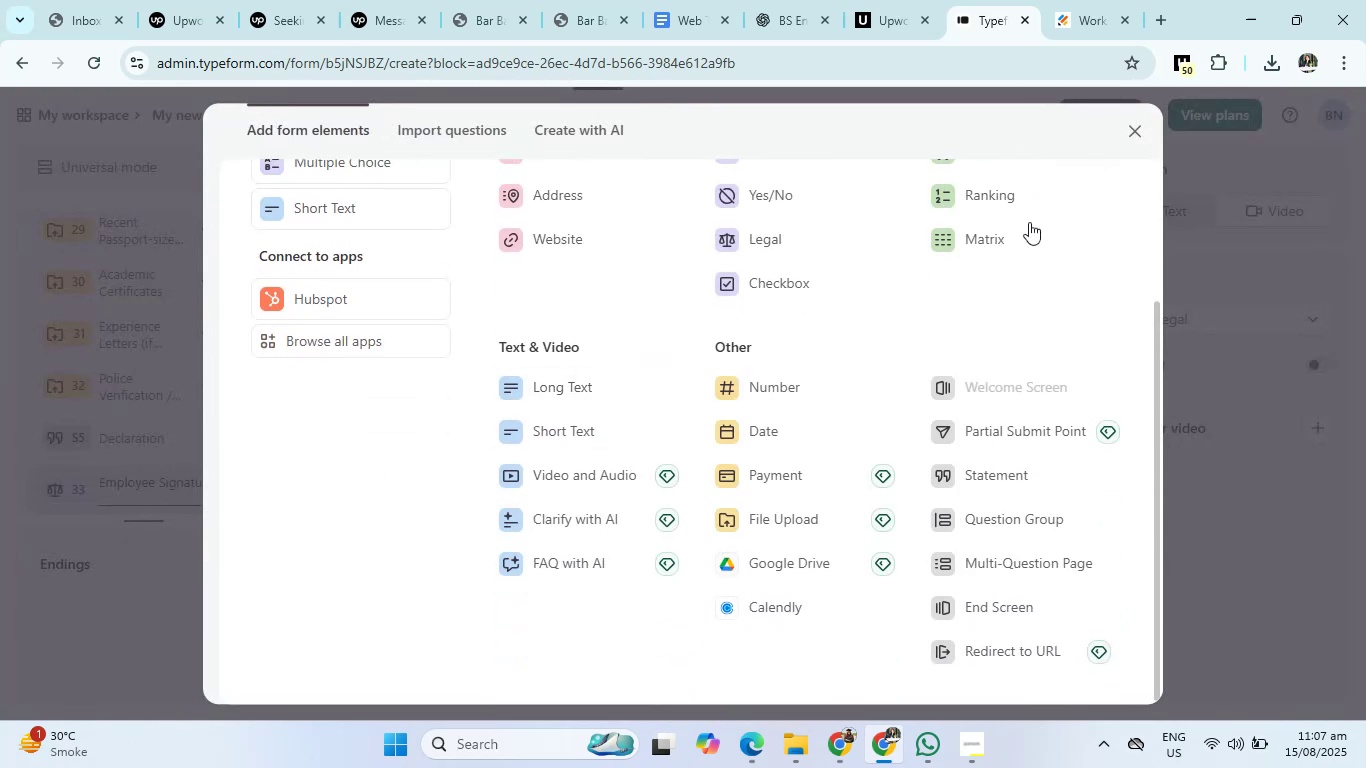 
left_click([766, 433])
 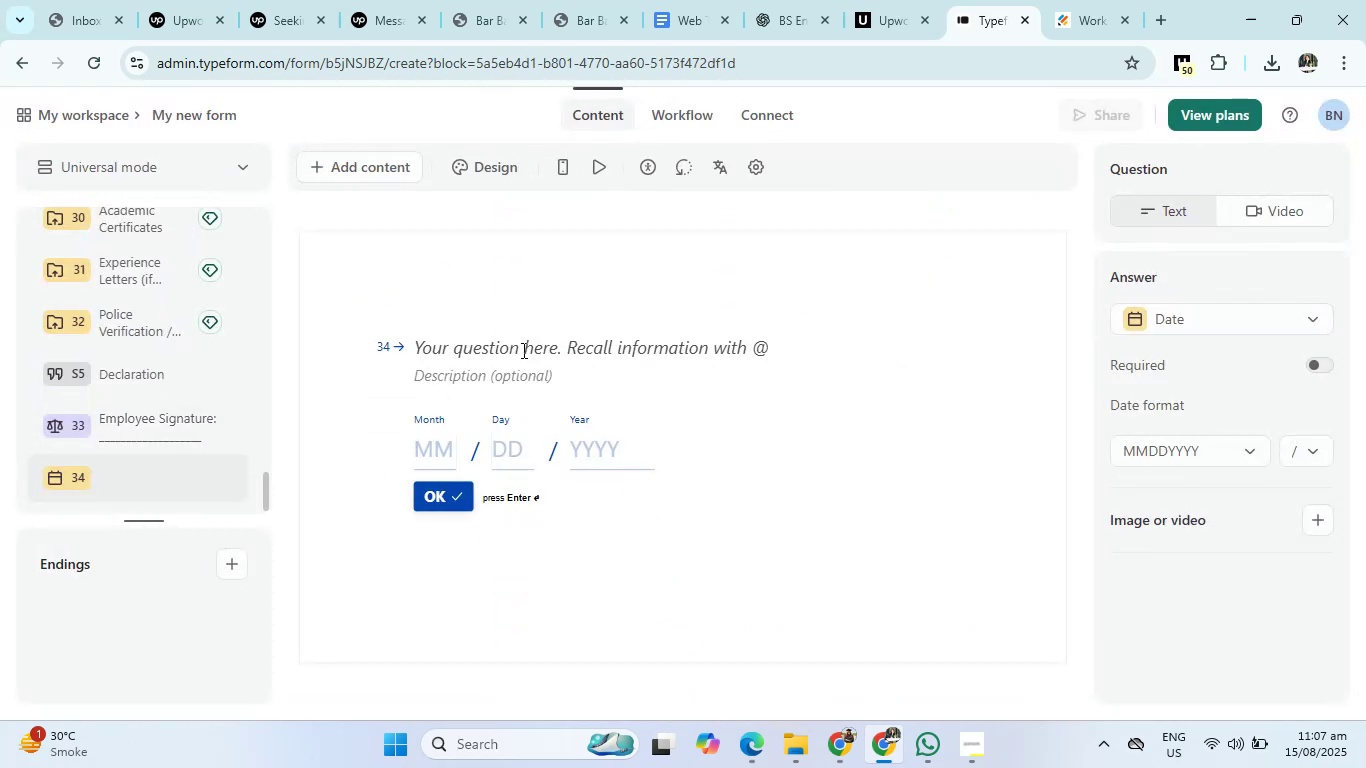 
left_click([522, 350])
 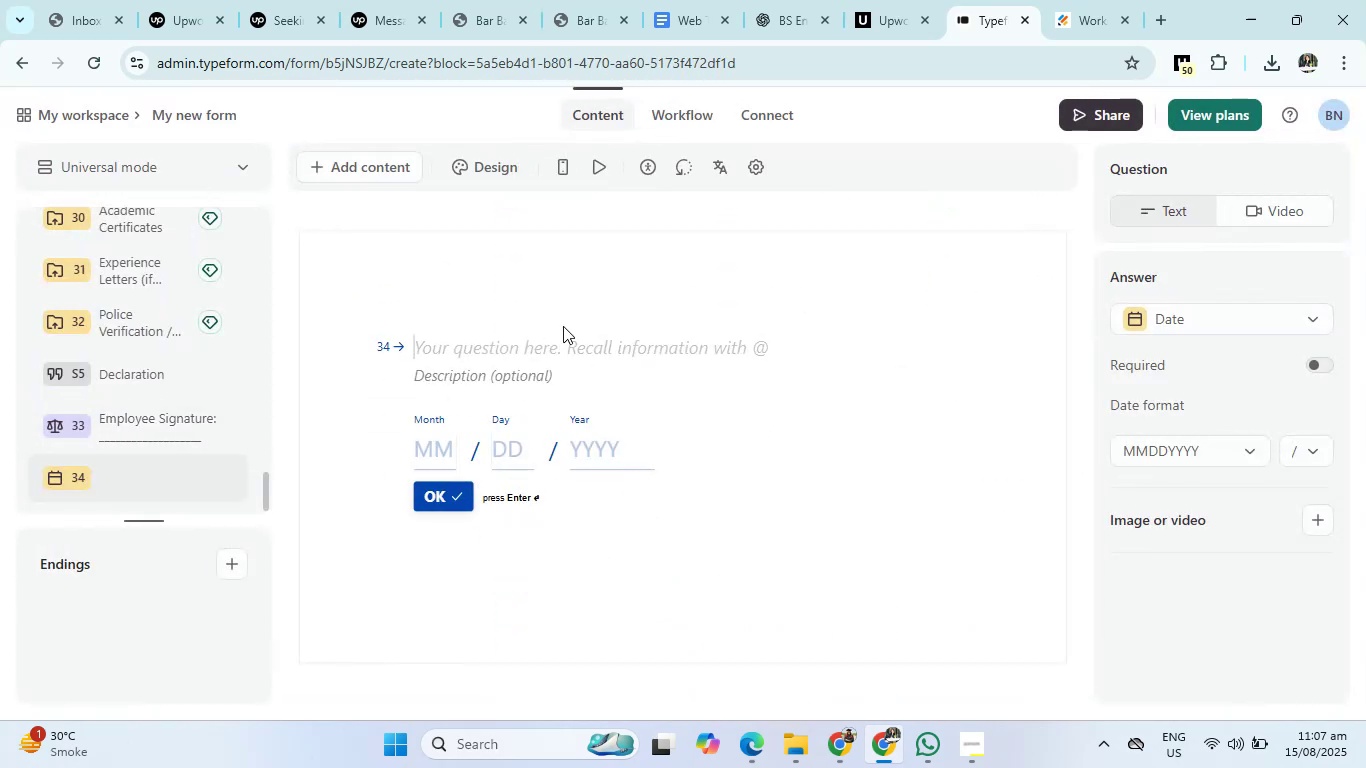 
type(Date of contract sign)
 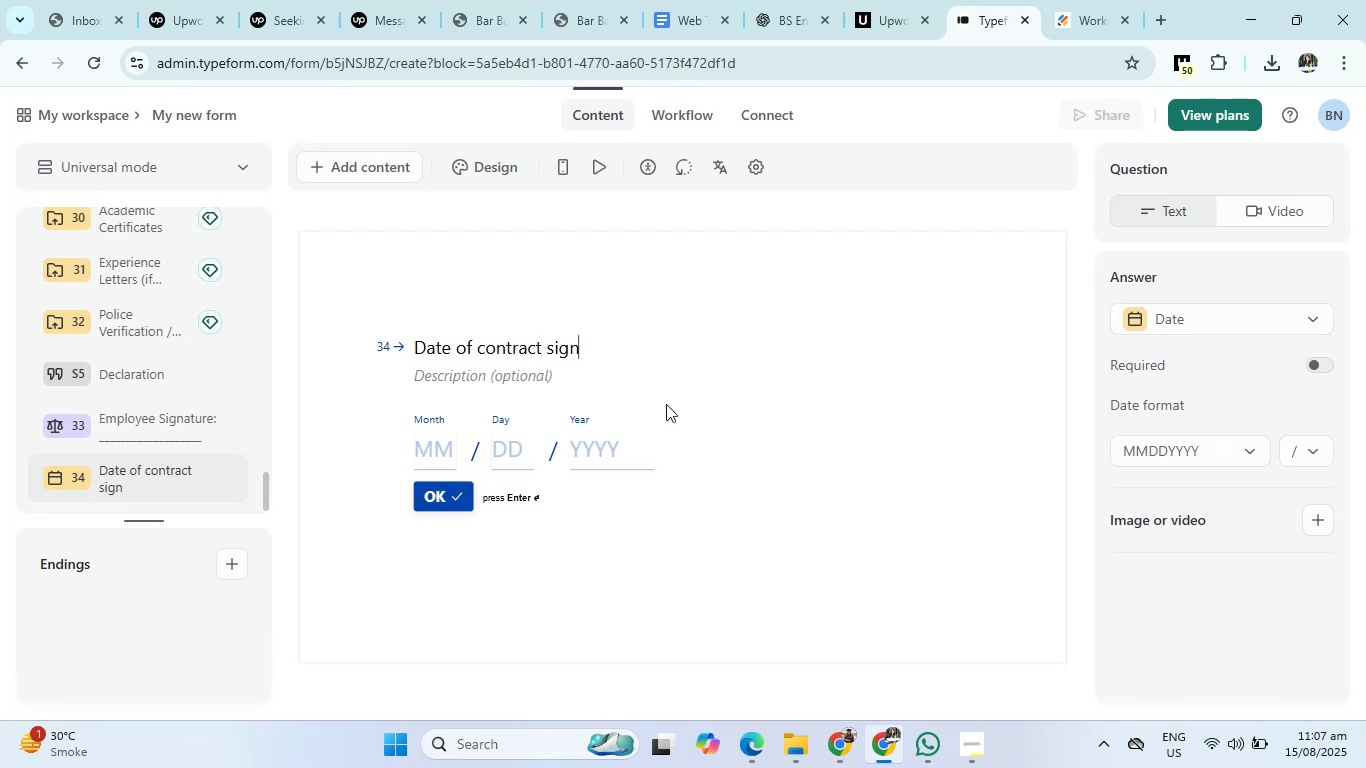 
left_click([666, 404])
 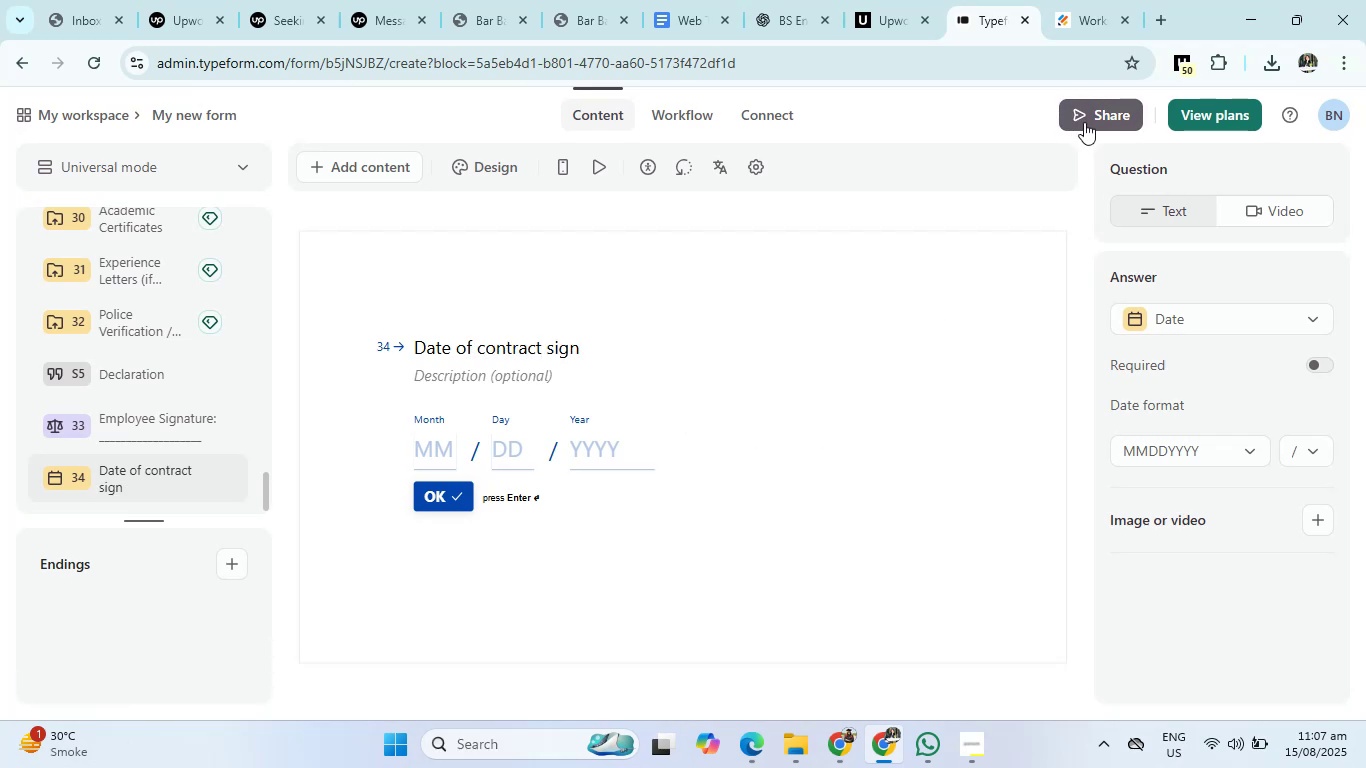 
left_click([1084, 122])
 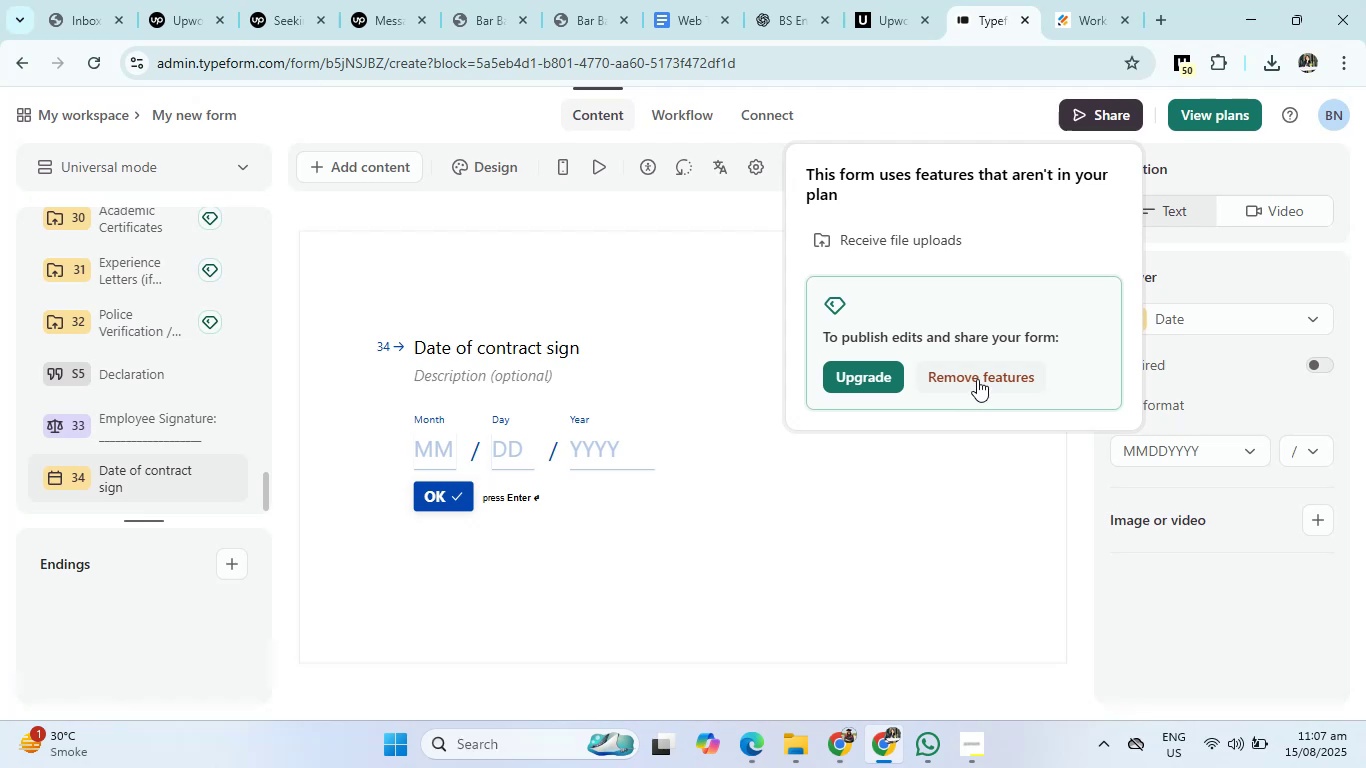 
wait(6.19)
 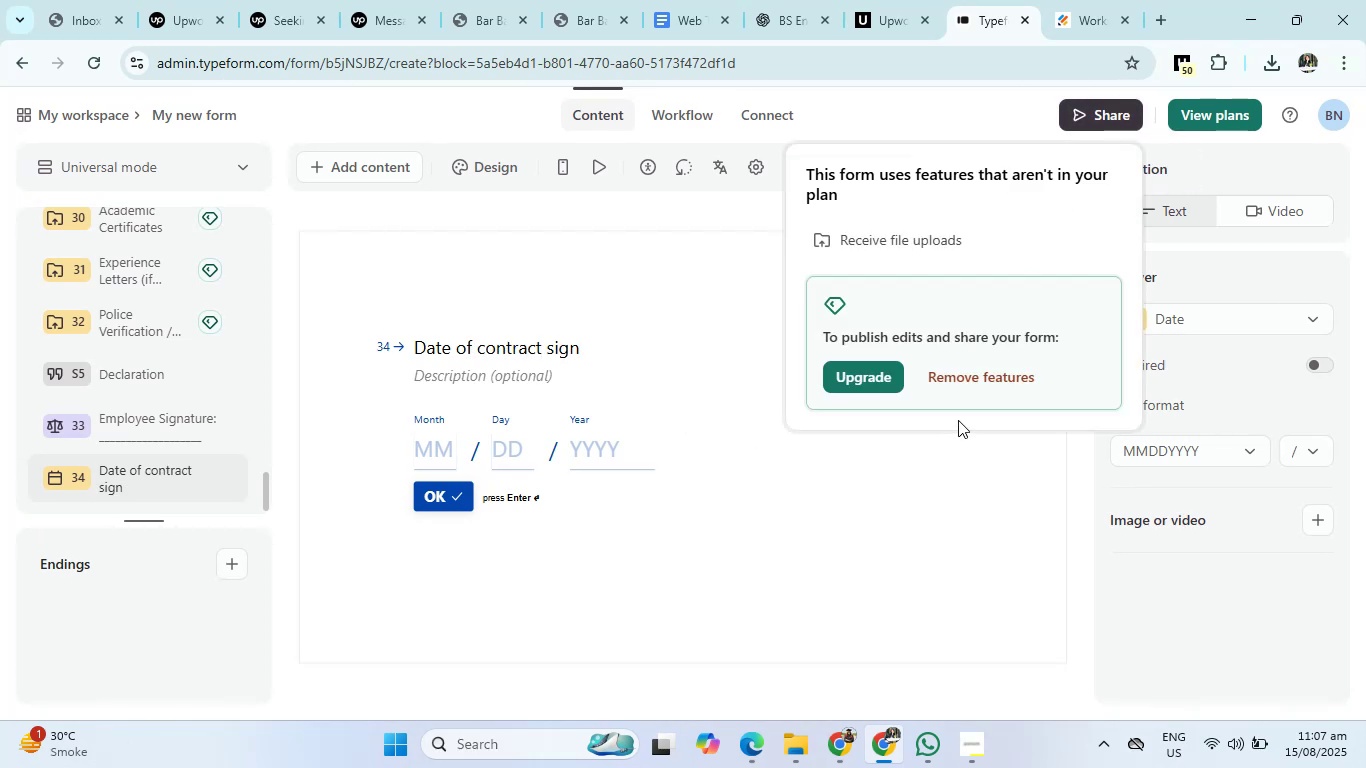 
left_click([977, 379])
 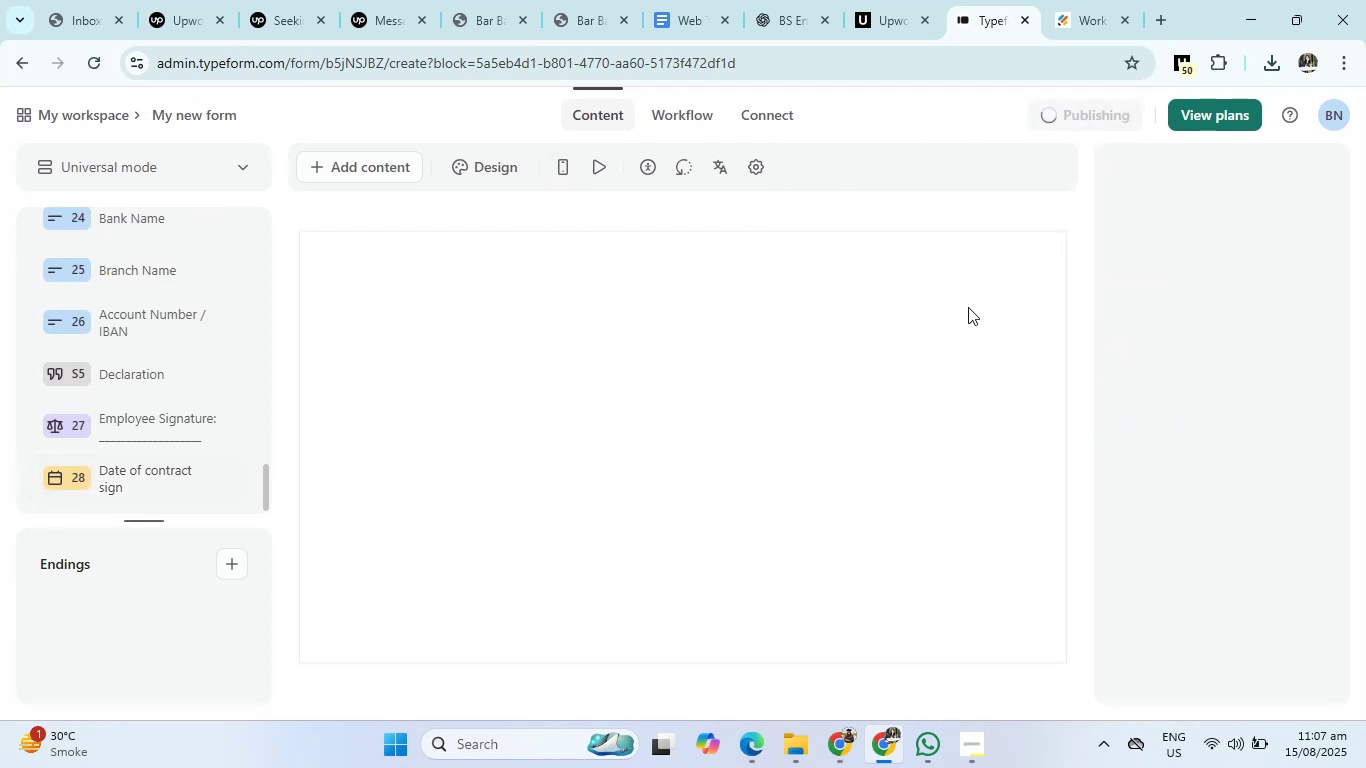 
wait(8.68)
 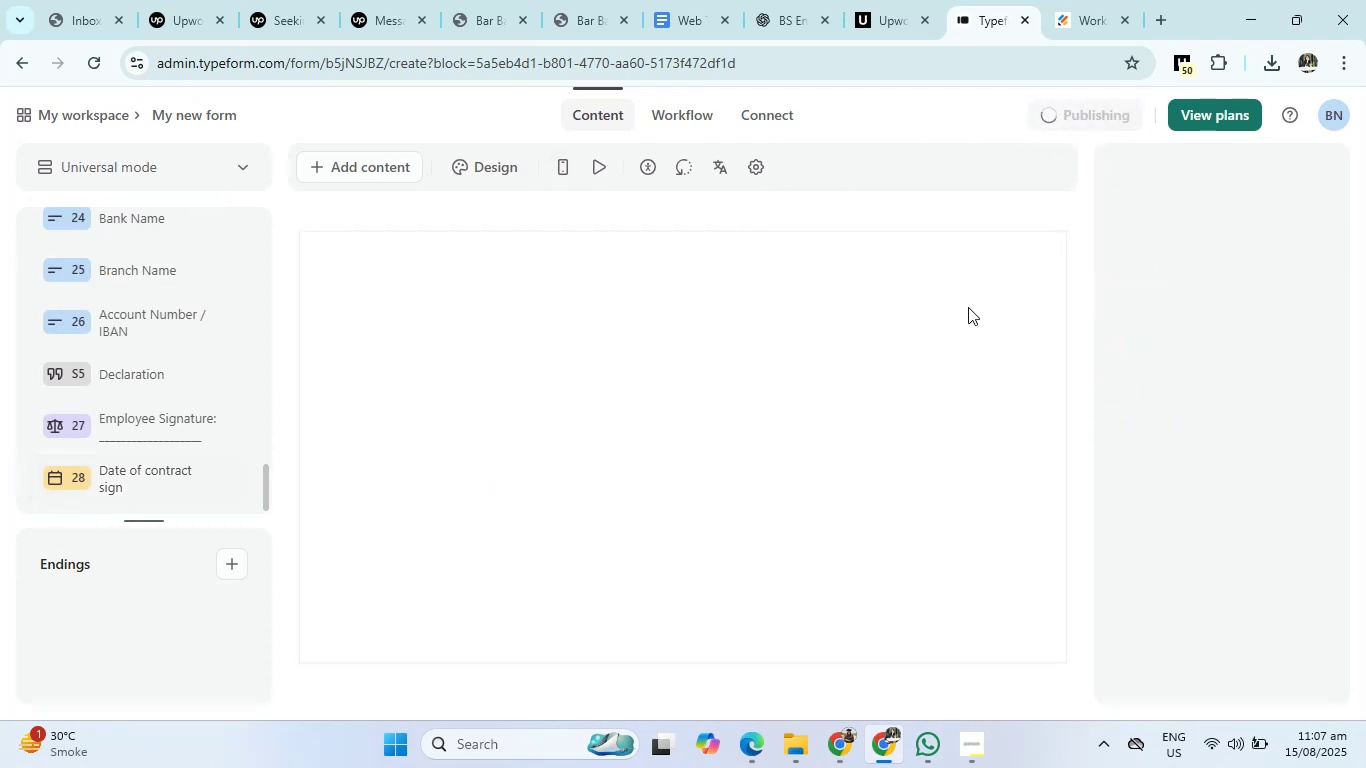 
mouse_move([930, 359])
 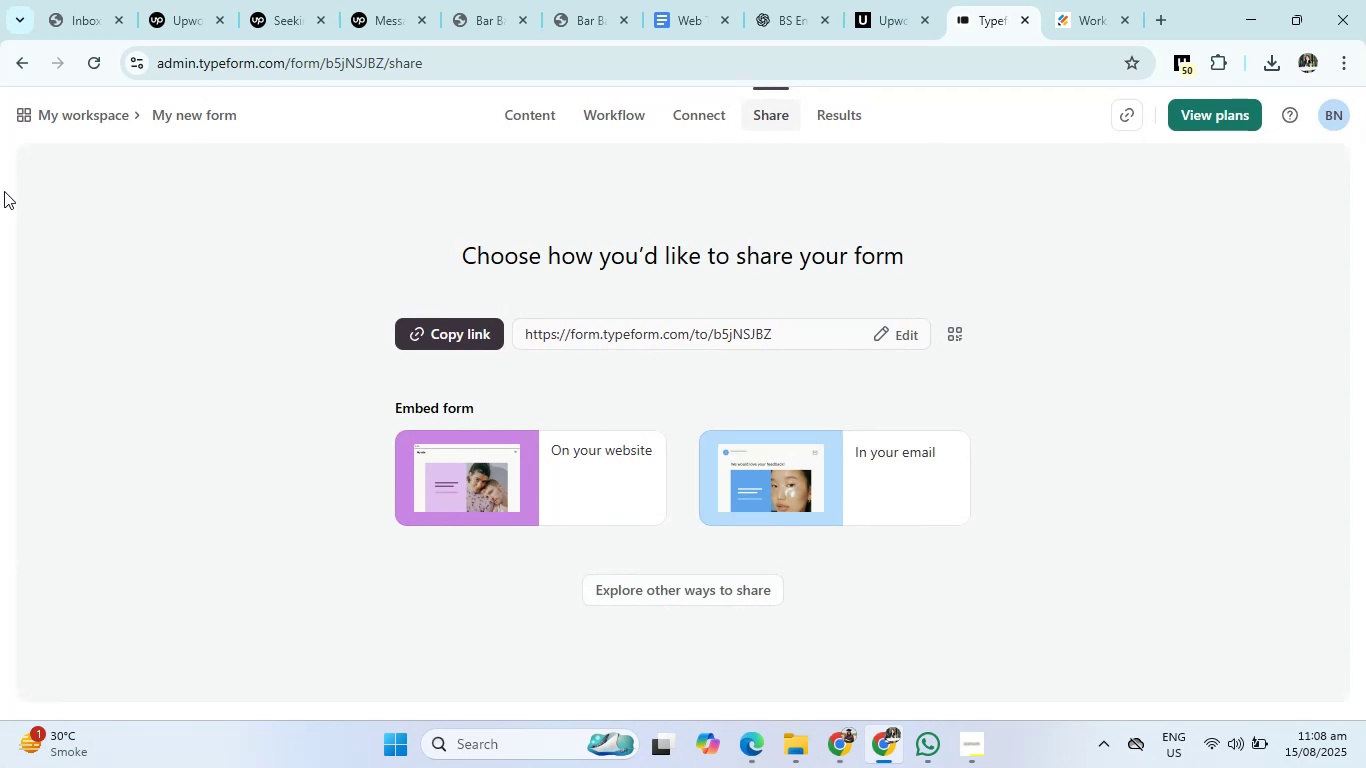 
left_click([99, 114])
 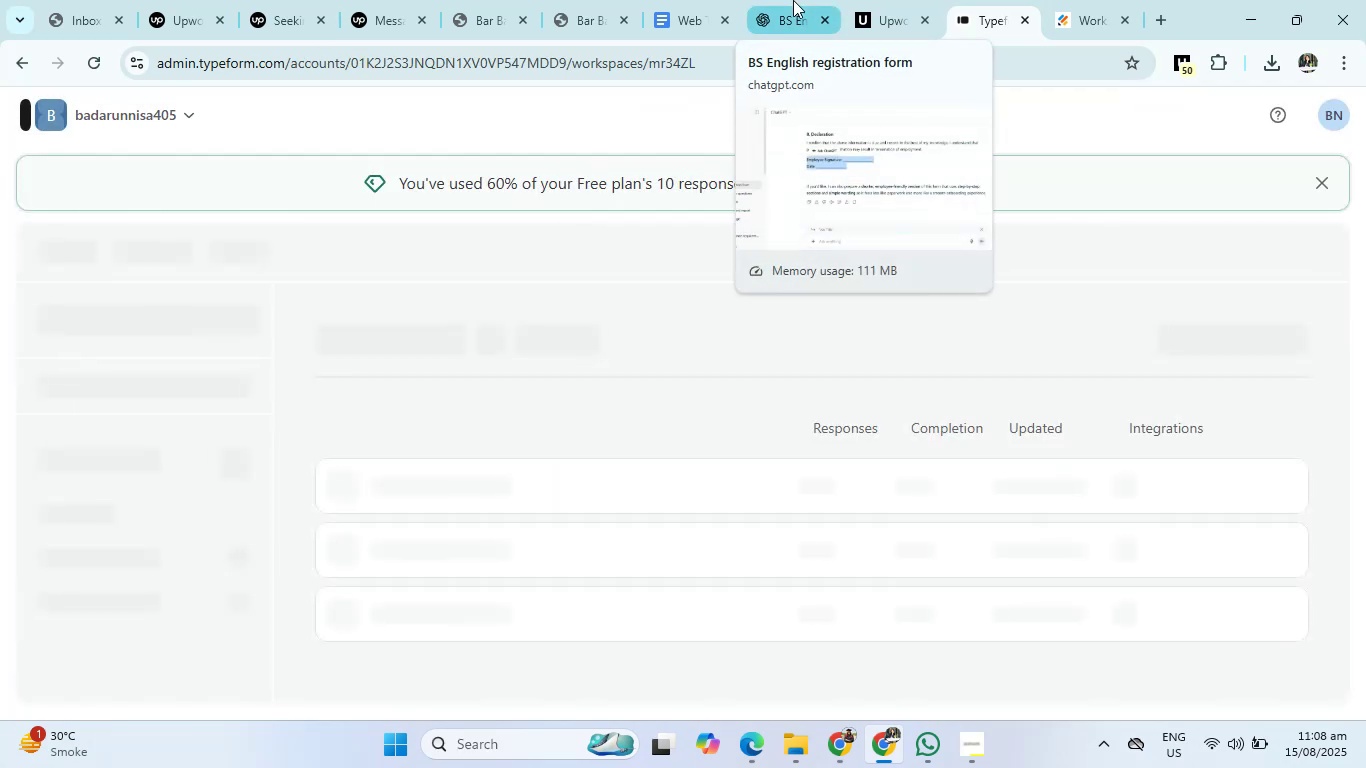 
left_click([793, 0])
 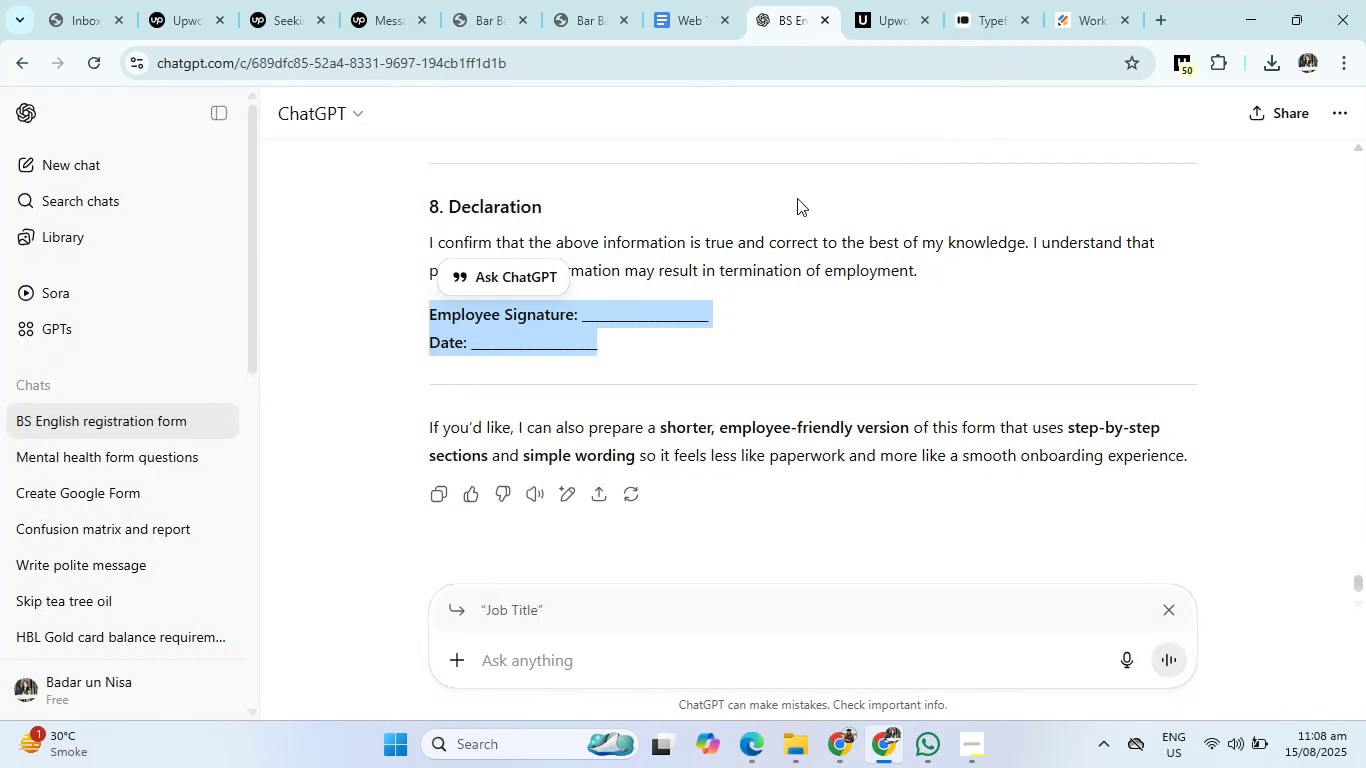 
wait(8.84)
 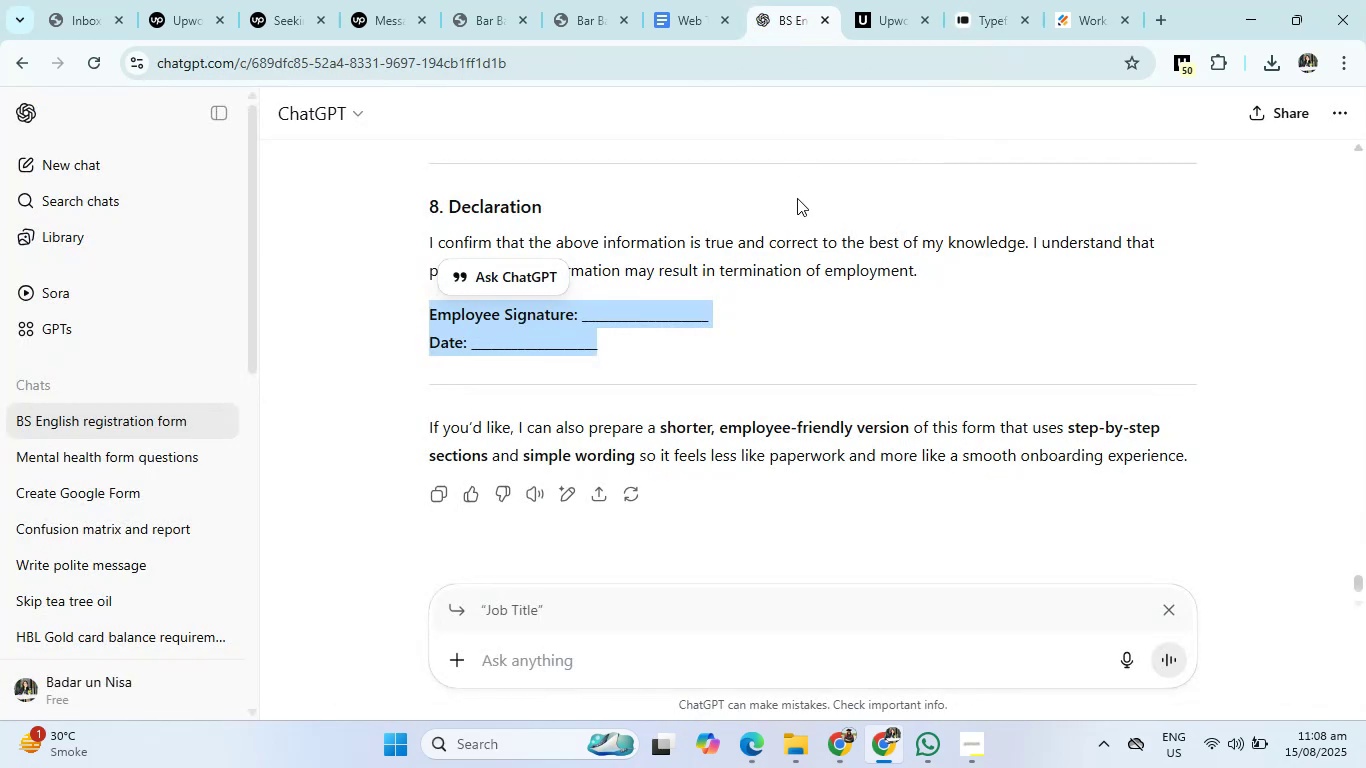 
scroll: coordinate [802, 501], scroll_direction: down, amount: 14.0
 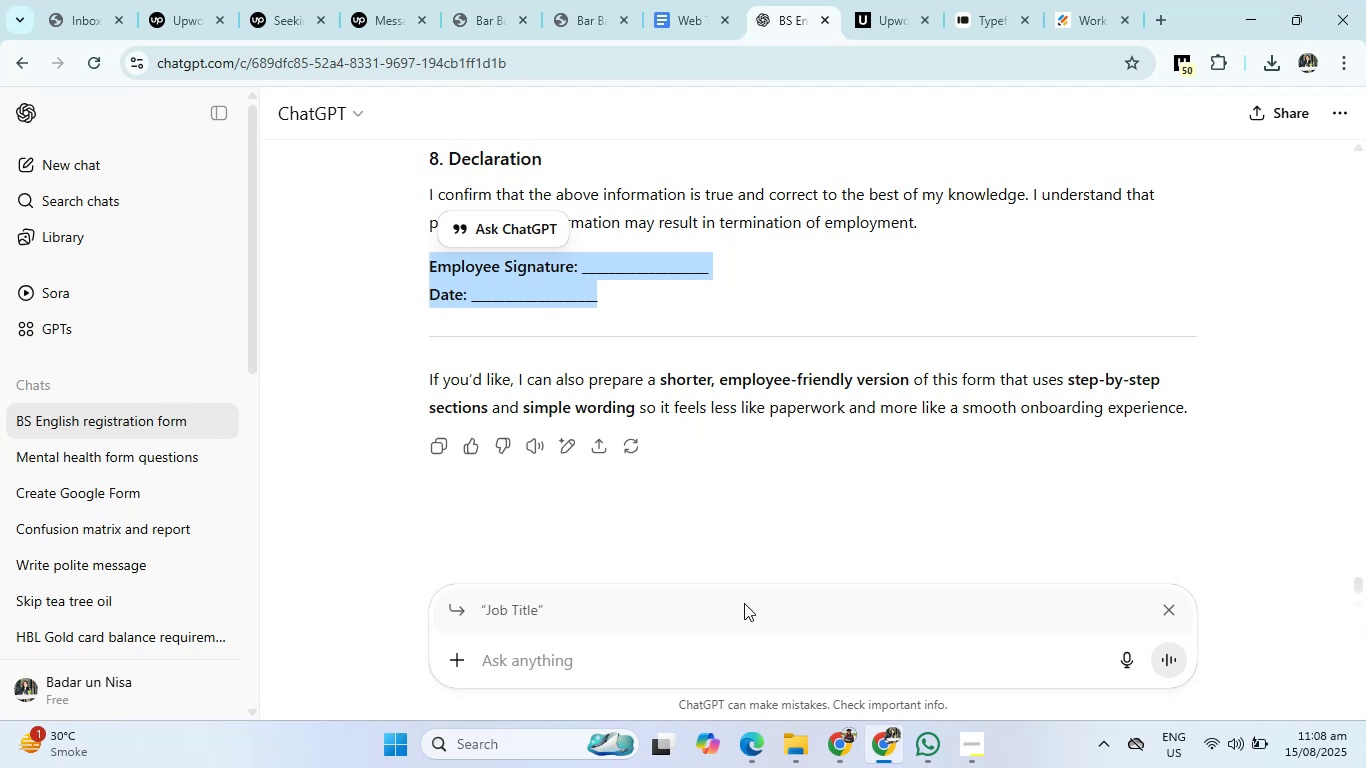 
wait(7.59)
 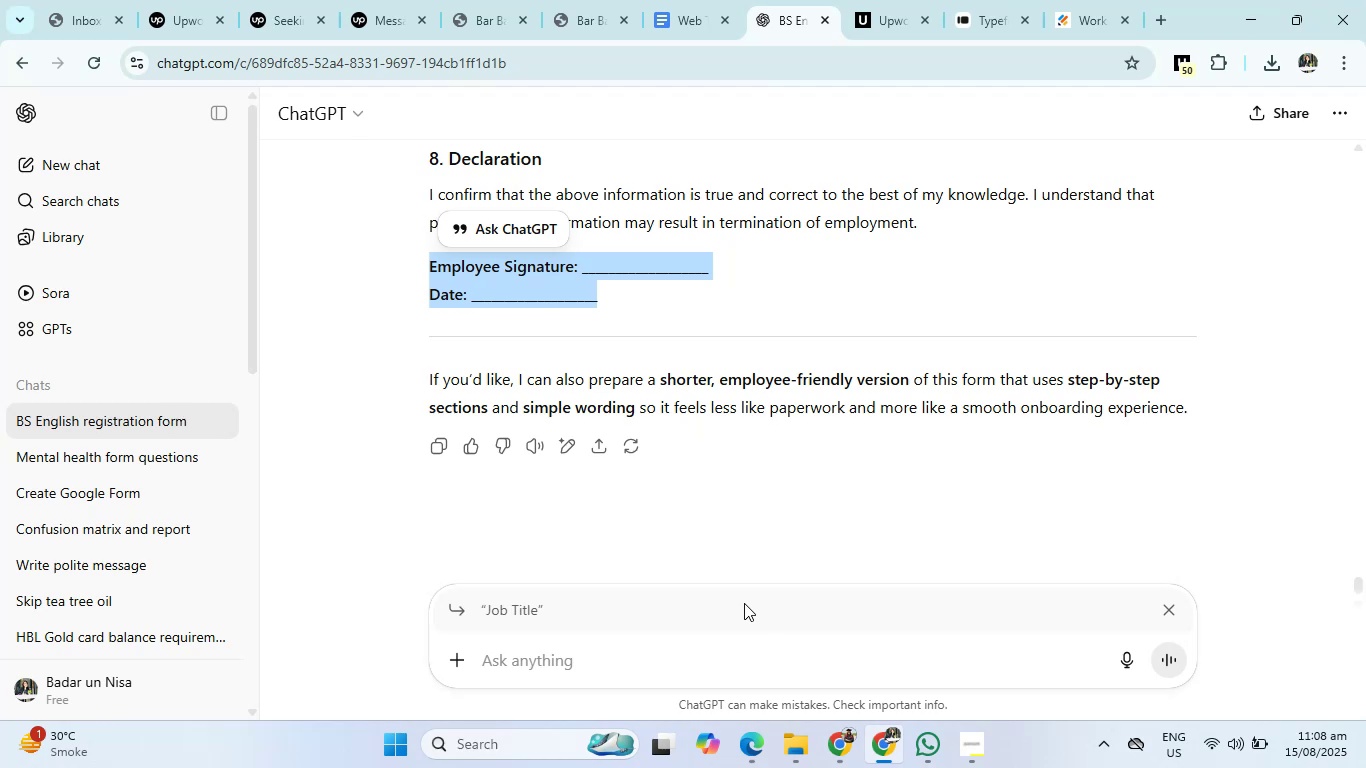 
left_click([700, 602])
 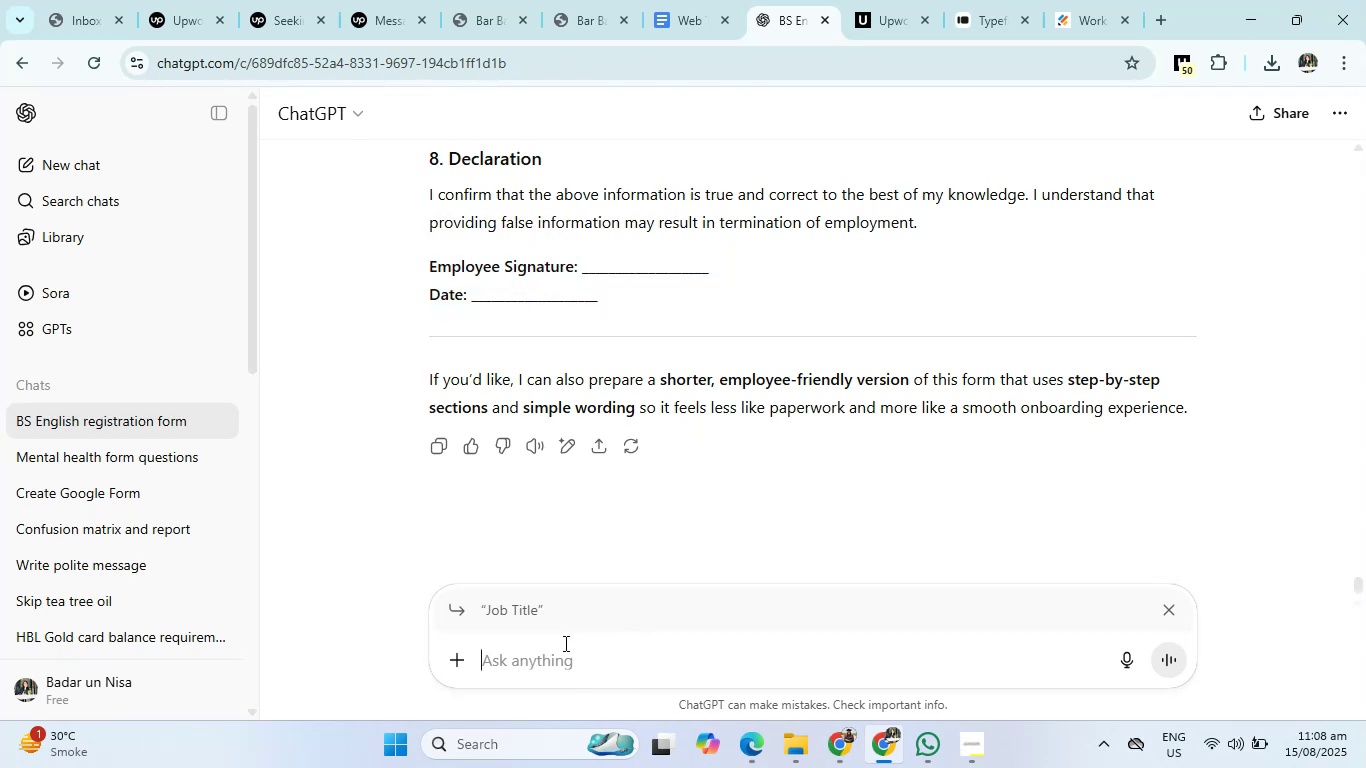 
left_click([545, 665])
 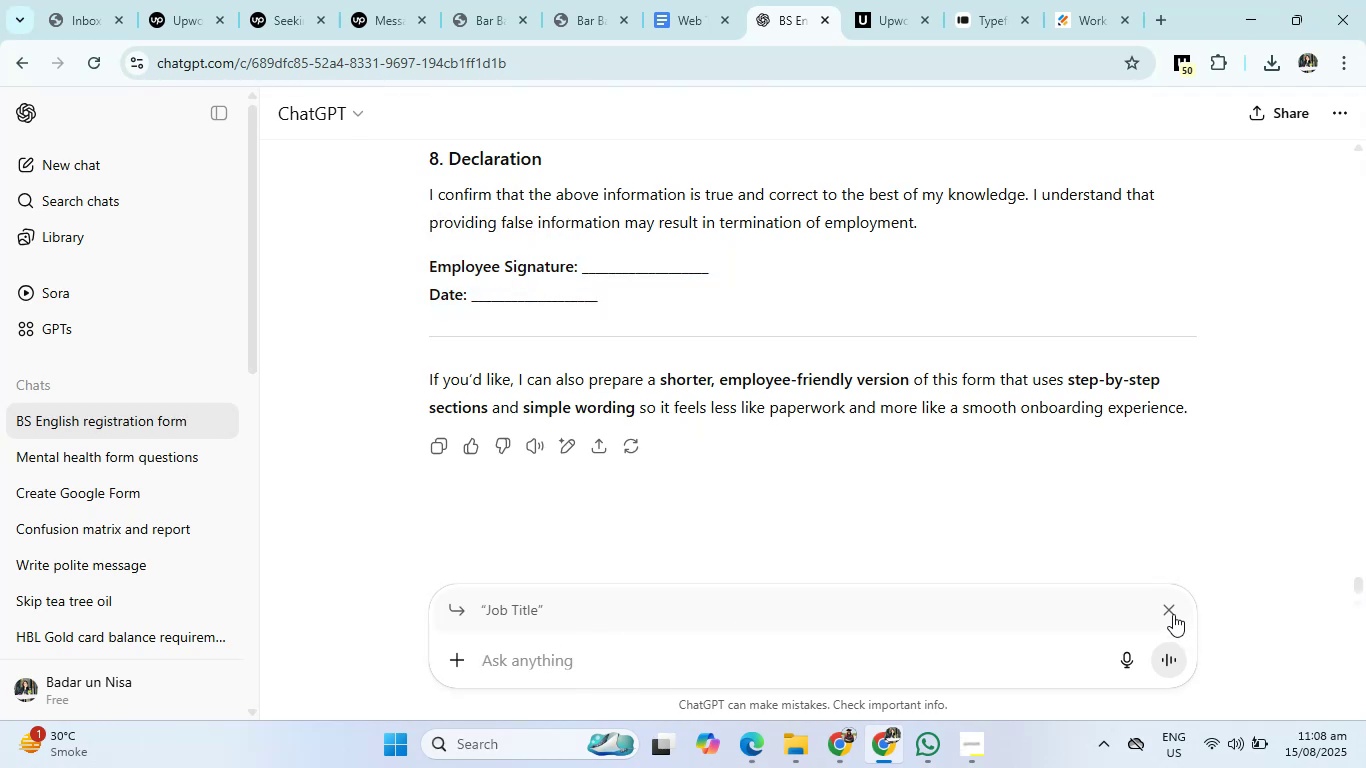 
left_click([1171, 610])
 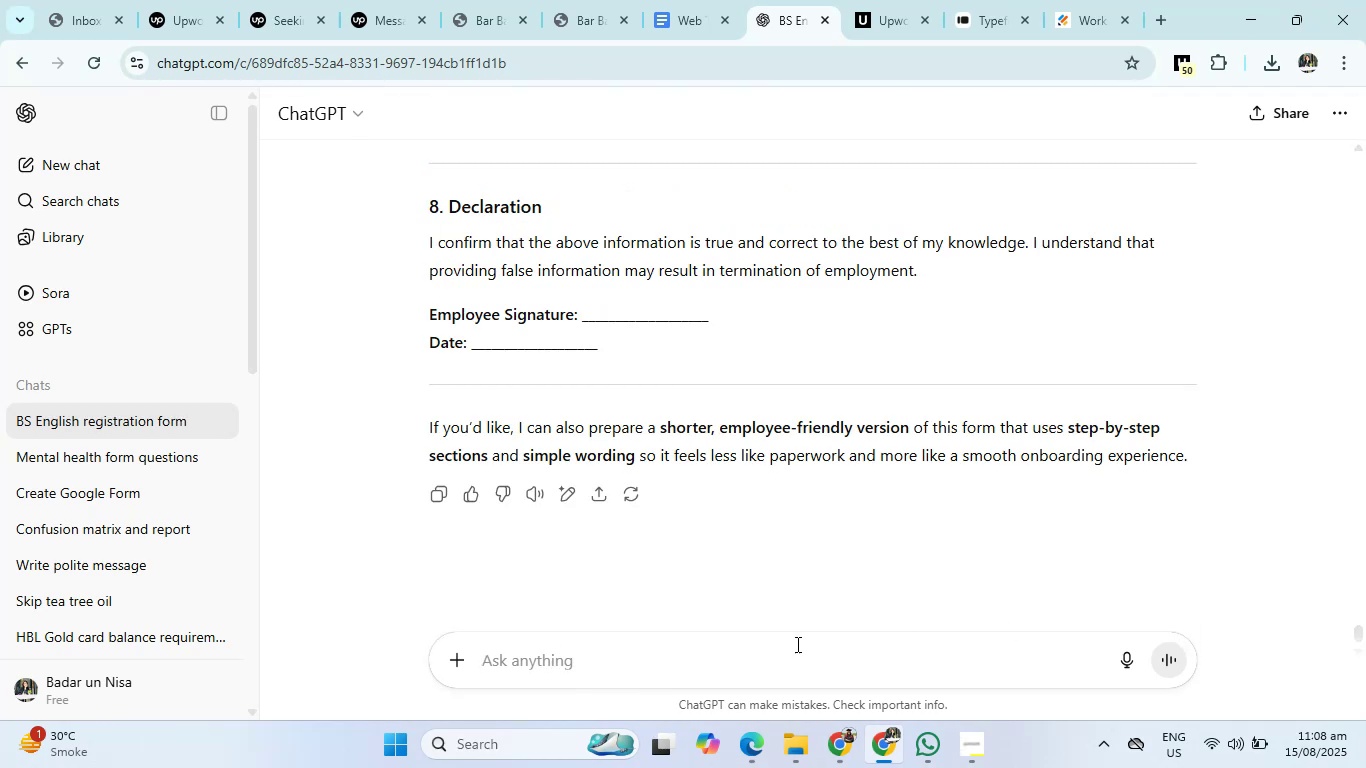 
left_click([783, 653])
 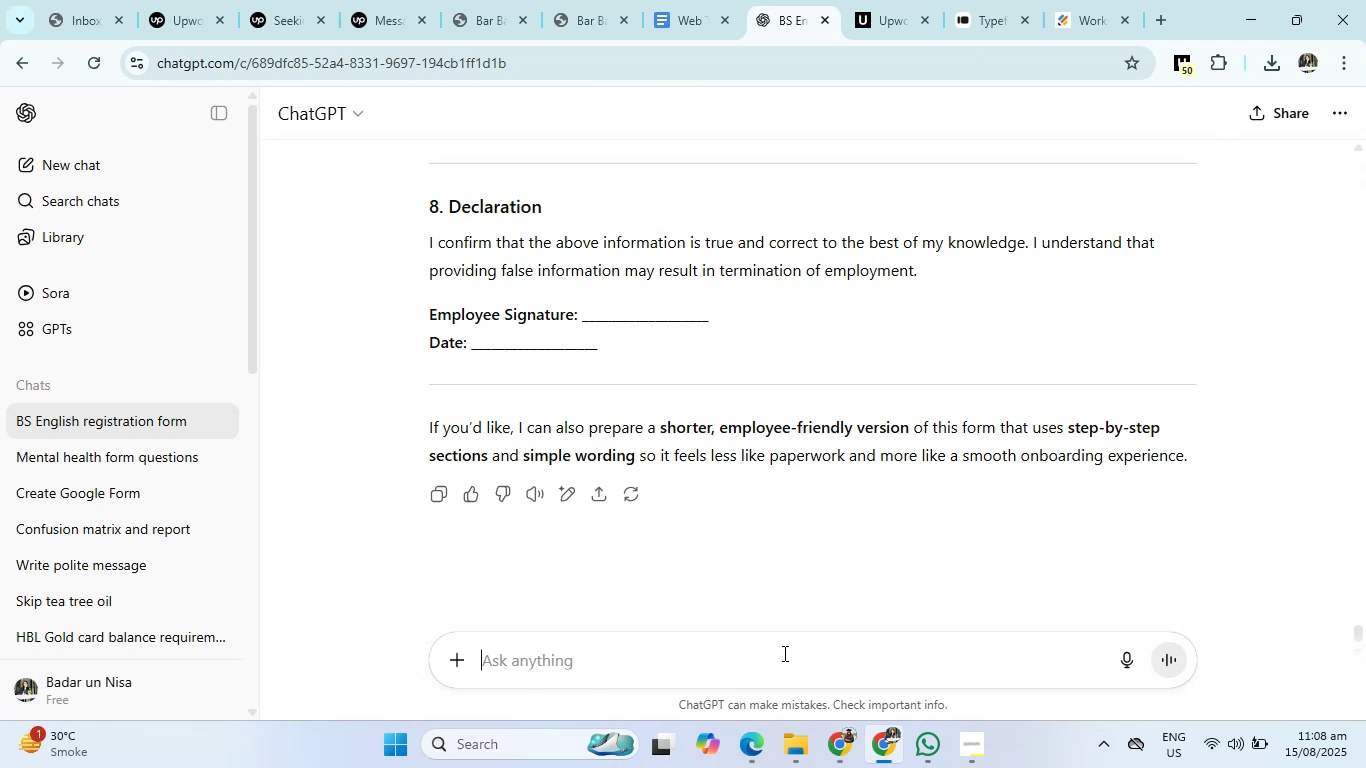 
type(write [VolumeDown][VolumeDown][VolumeDown][VolumeDown][VolumeDown][VolumeDown][VolumeDown][VolumeDown][VolumeDown][VolumeDown]content questions for suvery form)
 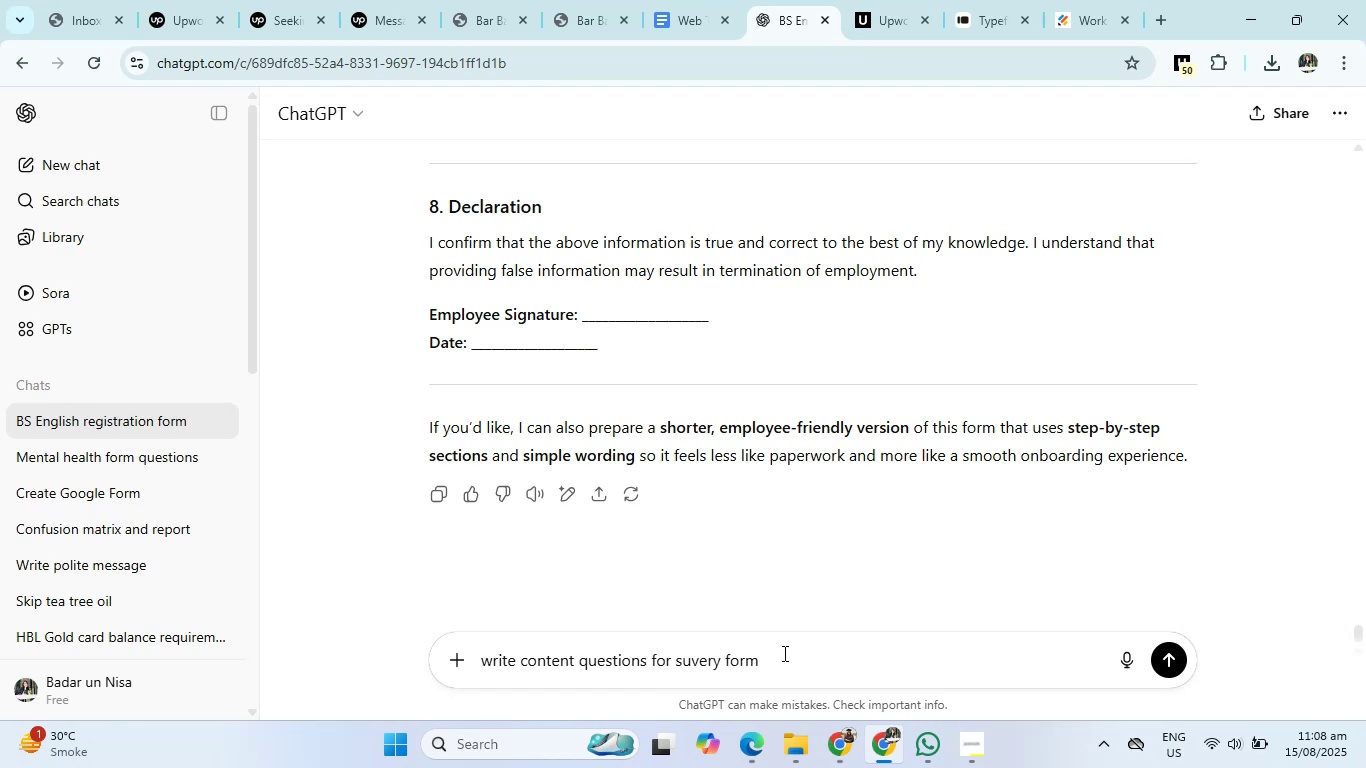 
key(Enter)
 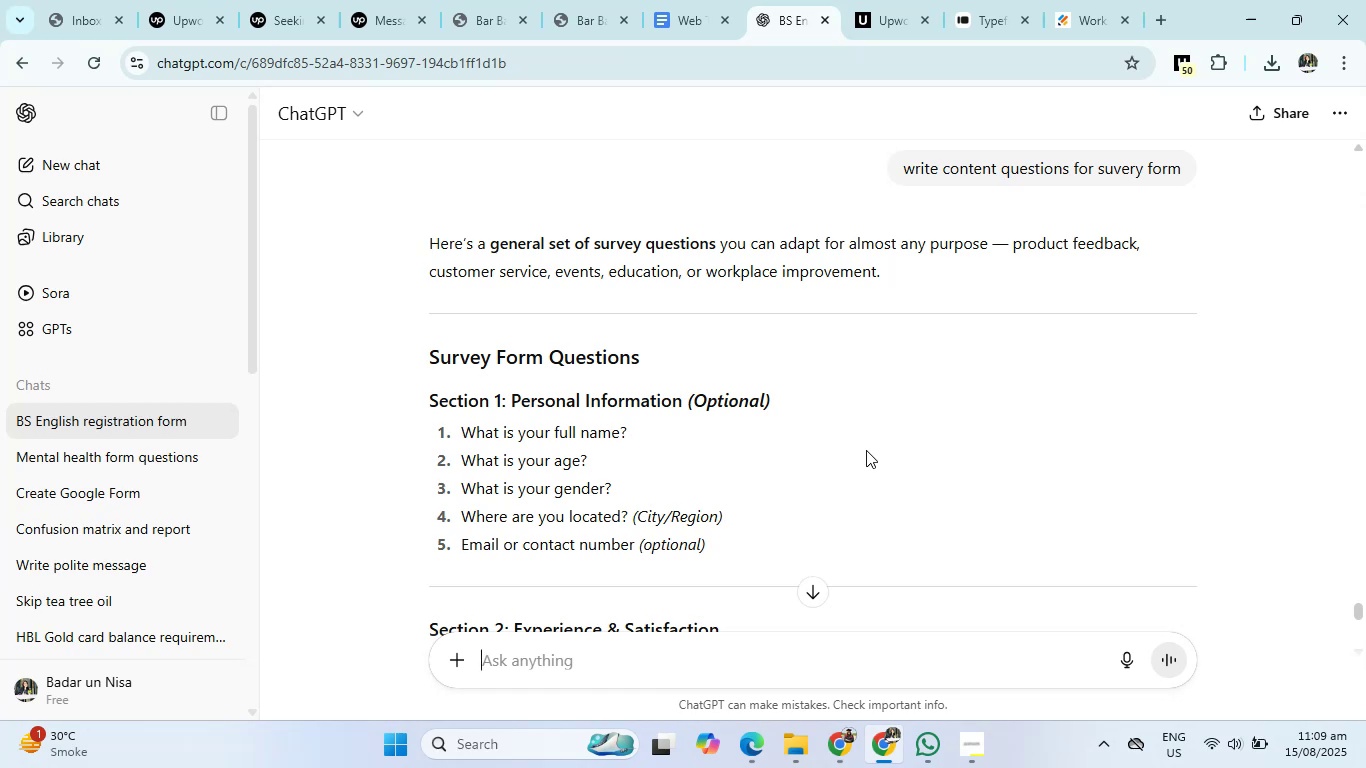 
wait(42.44)
 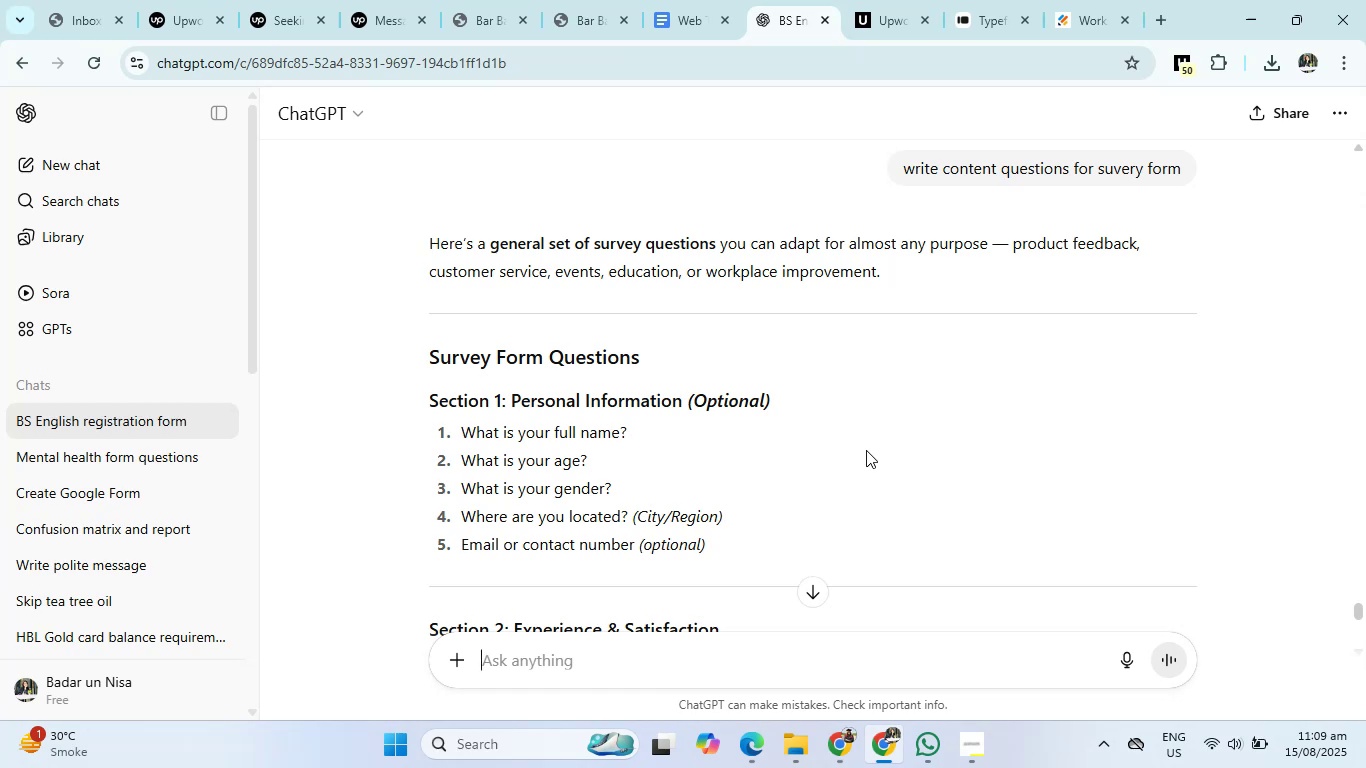 
scroll: coordinate [867, 323], scroll_direction: down, amount: 4.0
 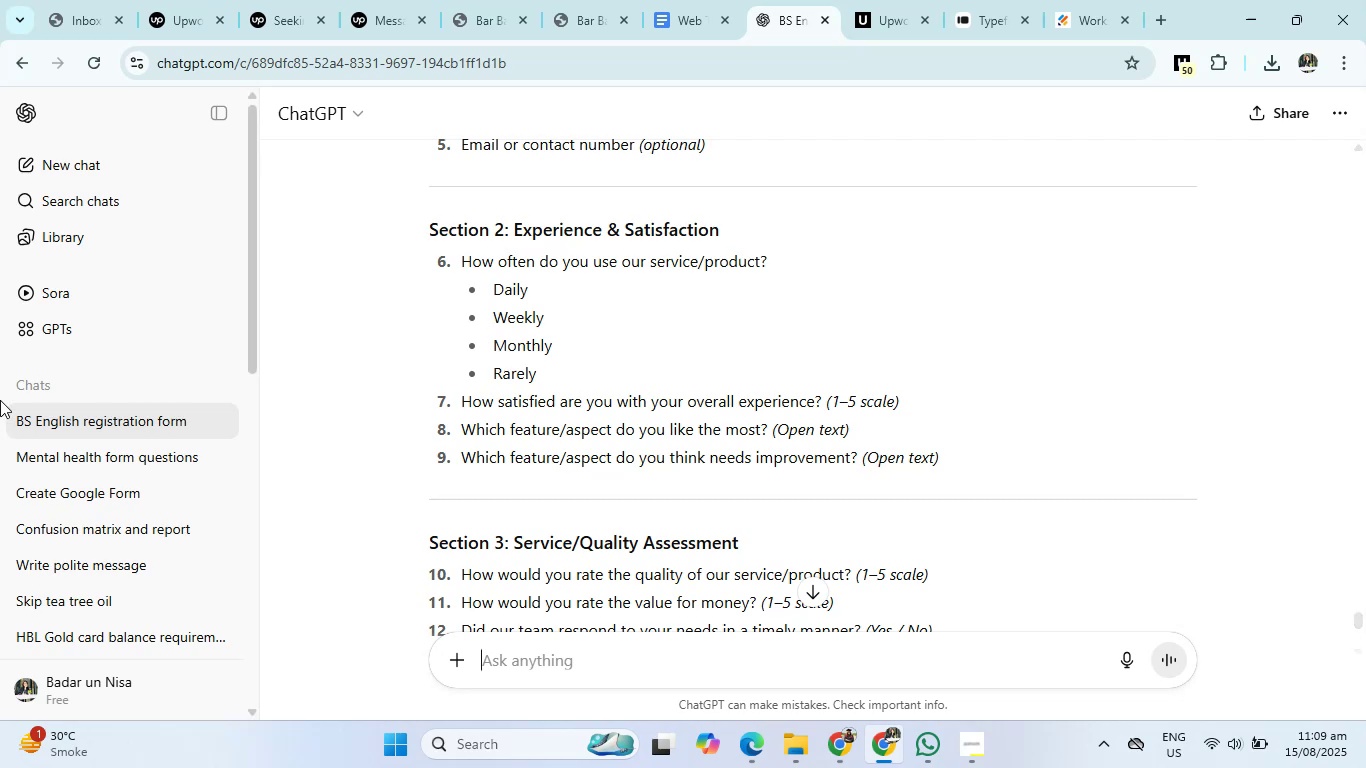 
scroll: coordinate [10, 317], scroll_direction: up, amount: 7.0
 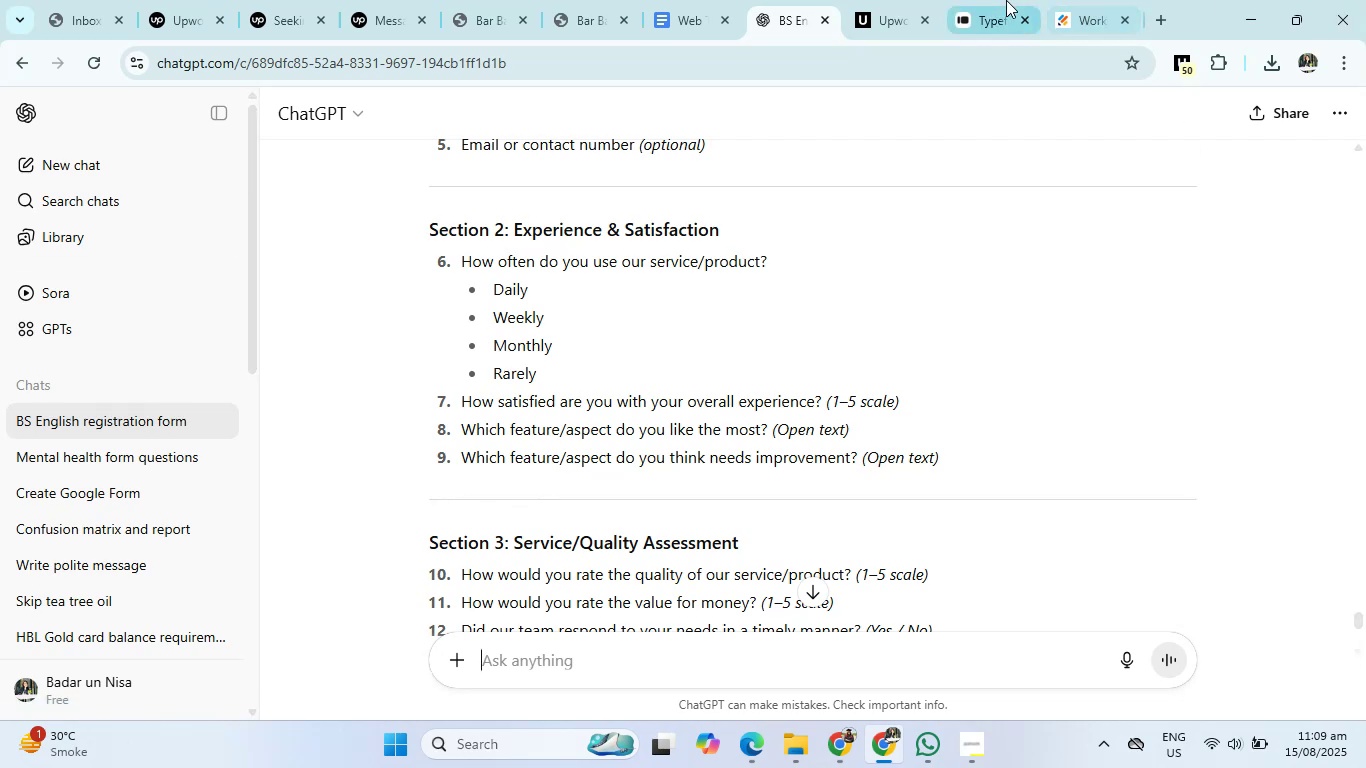 
left_click([1006, 0])
 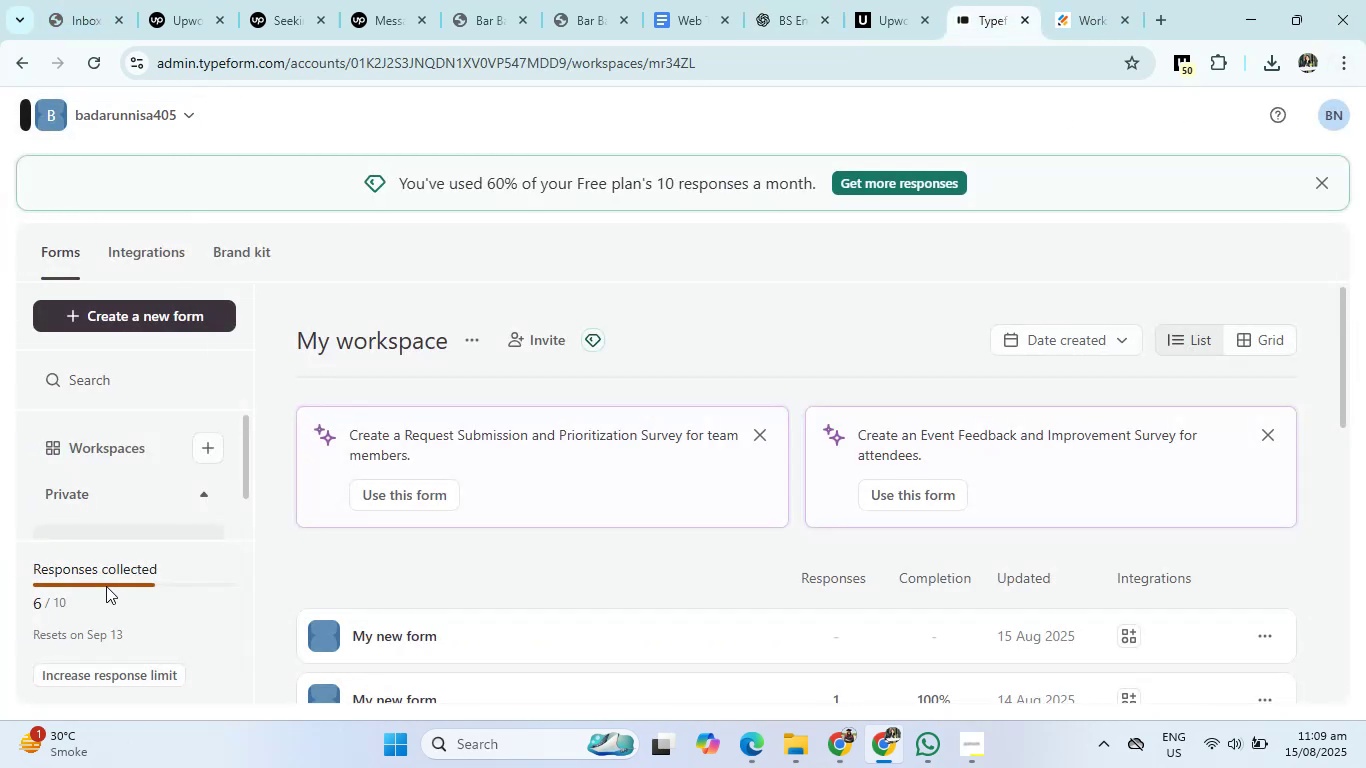 
wait(6.45)
 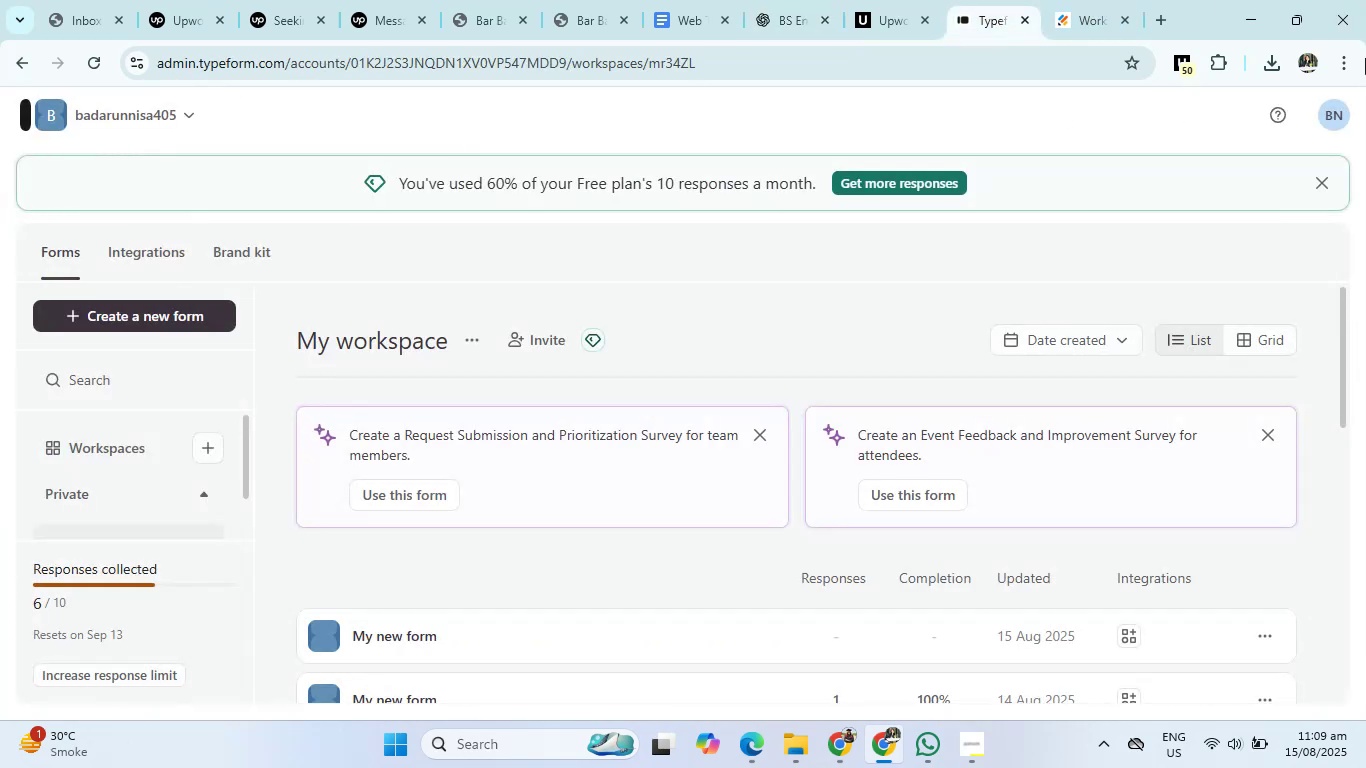 
left_click([147, 323])
 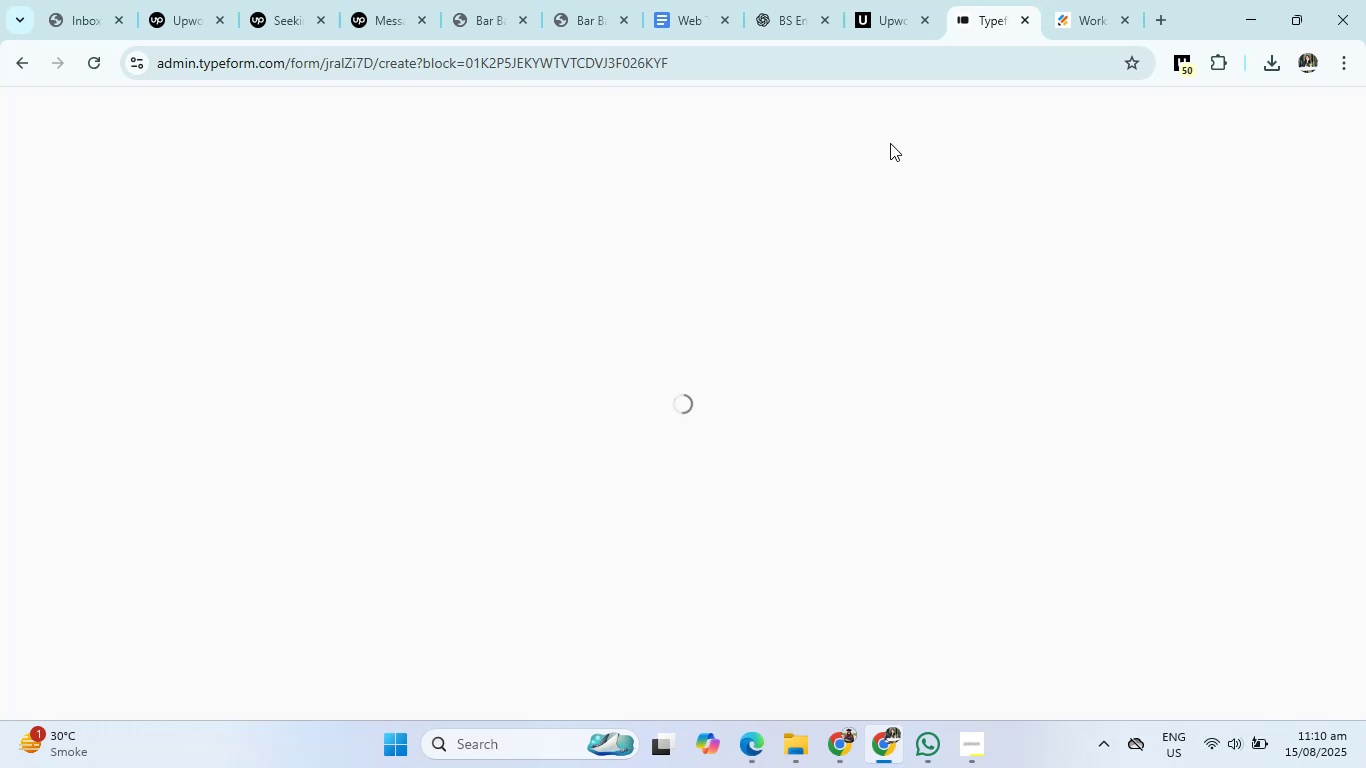 
wait(38.2)
 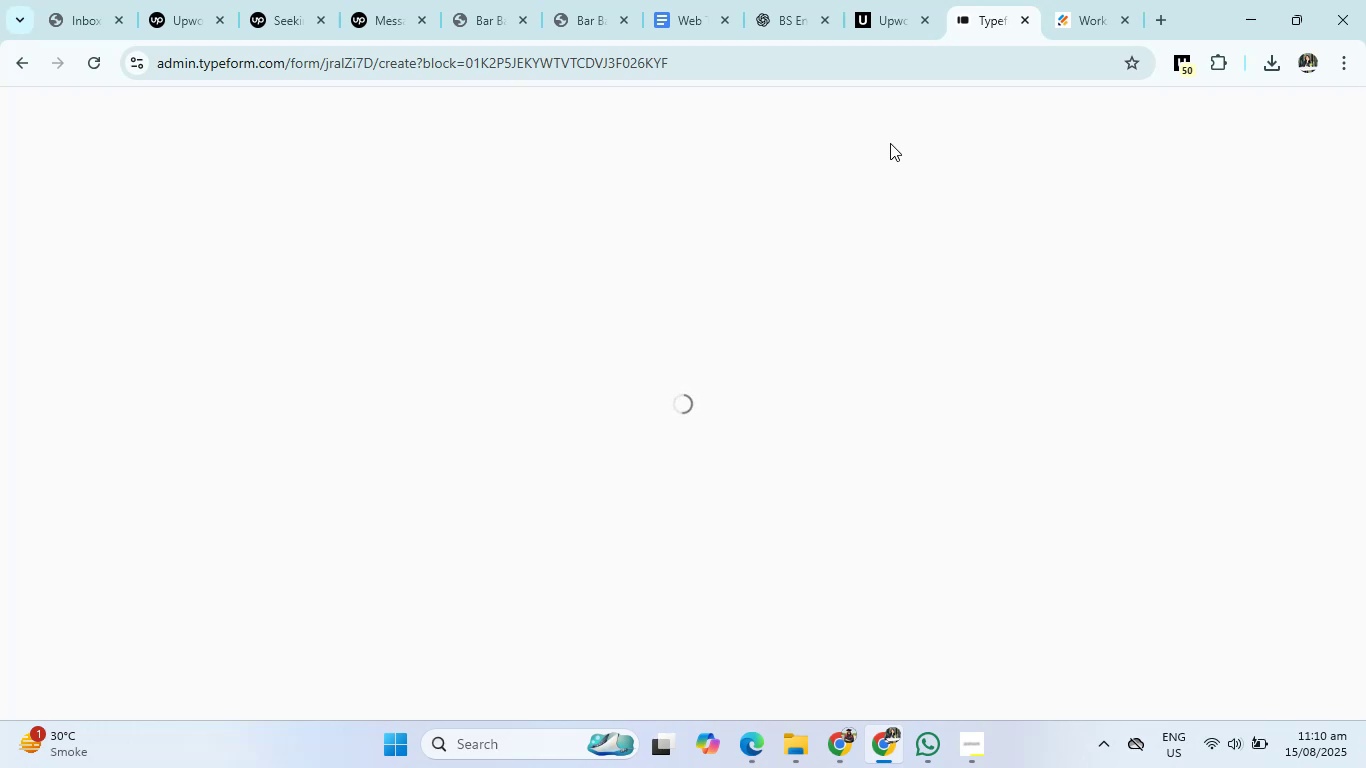 
left_click([346, 374])
 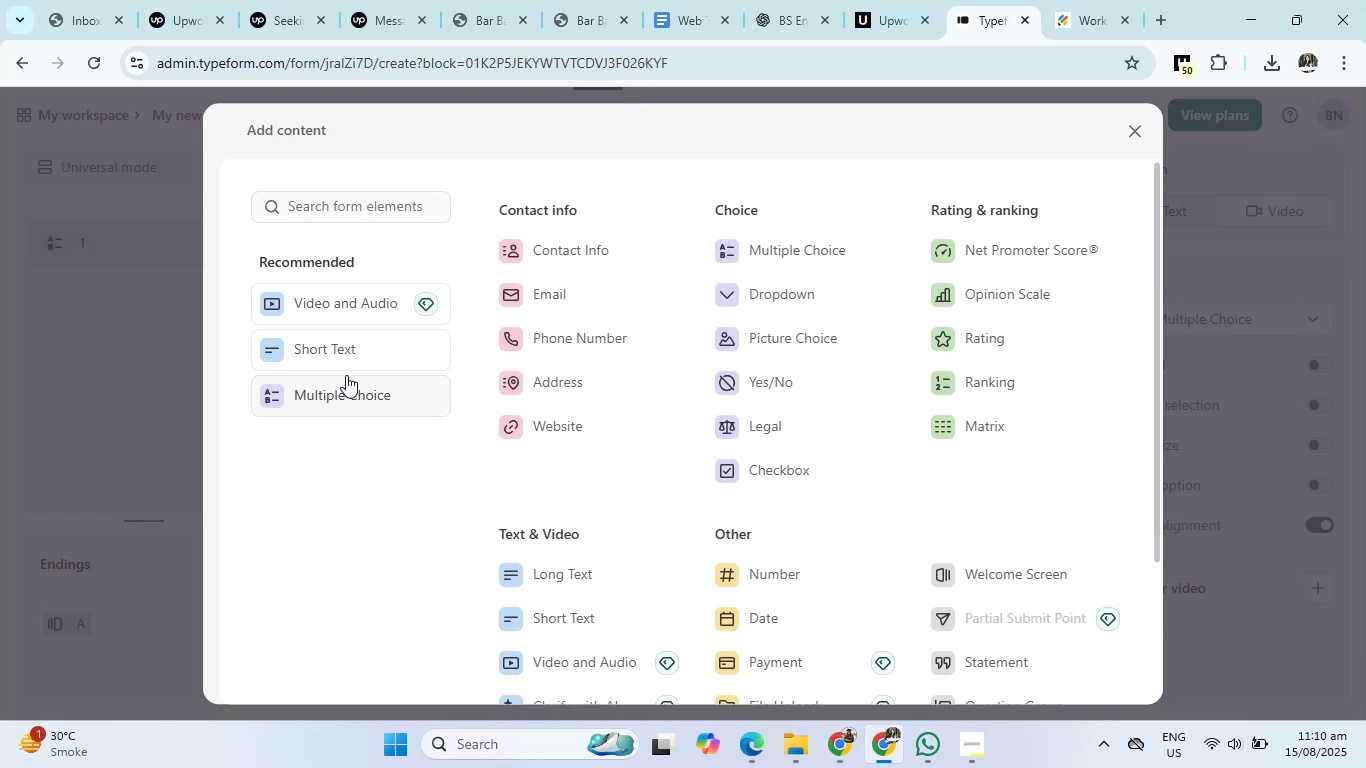 
left_click([954, 572])
 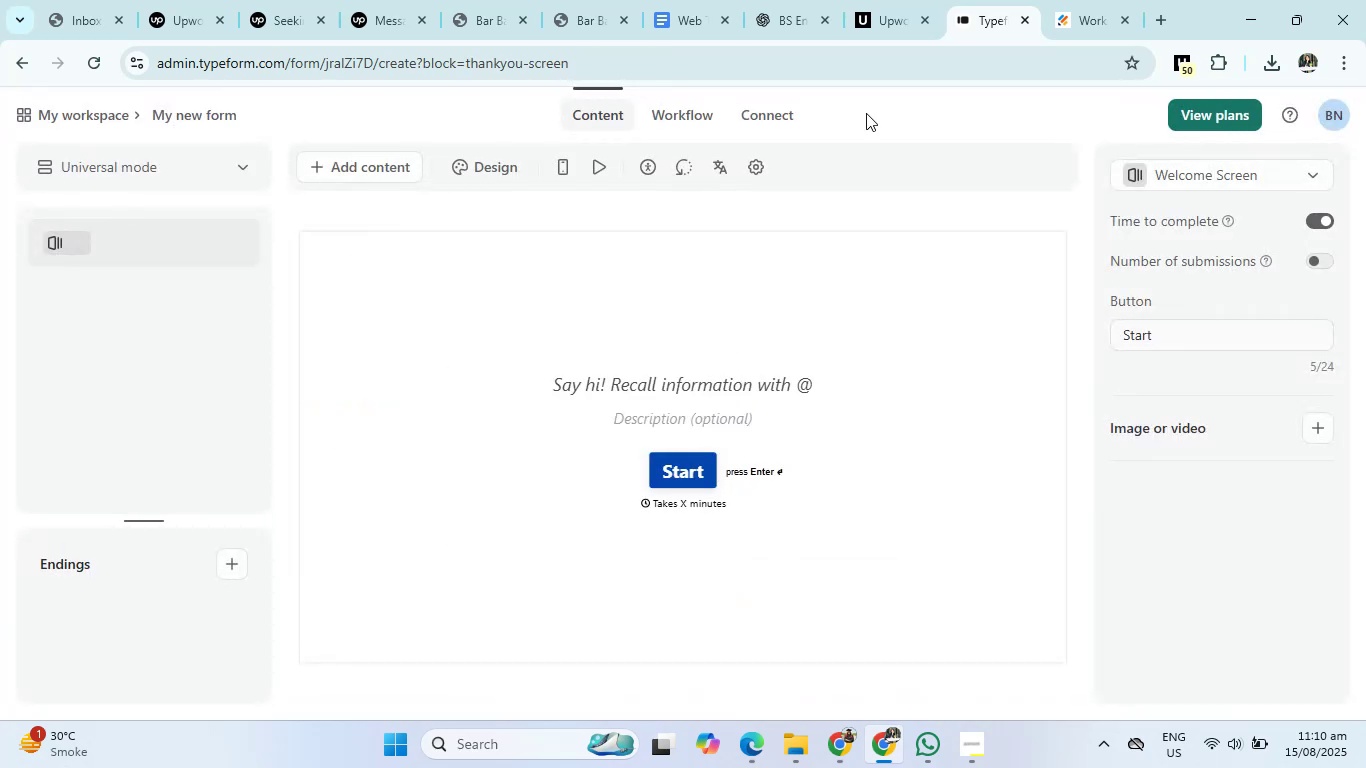 
left_click([803, 0])
 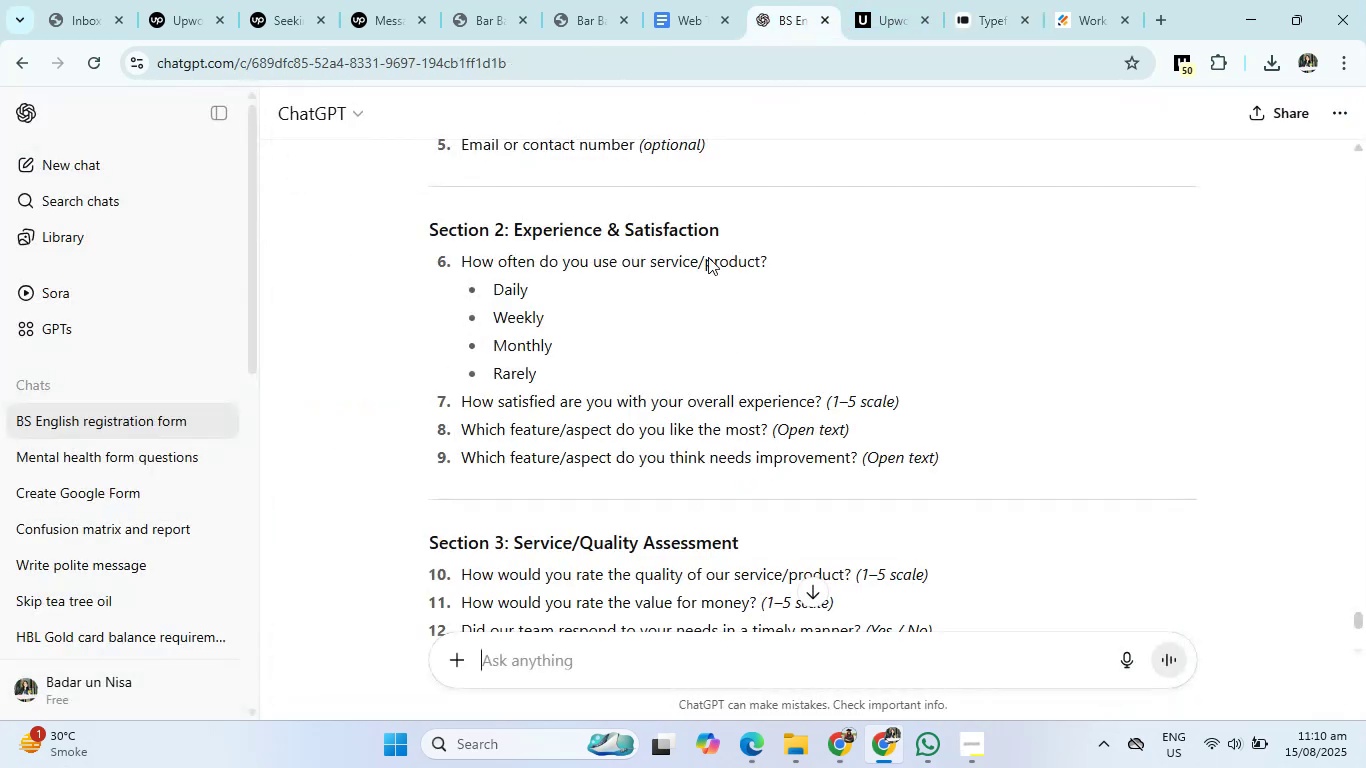 
scroll: coordinate [628, 392], scroll_direction: up, amount: 3.0
 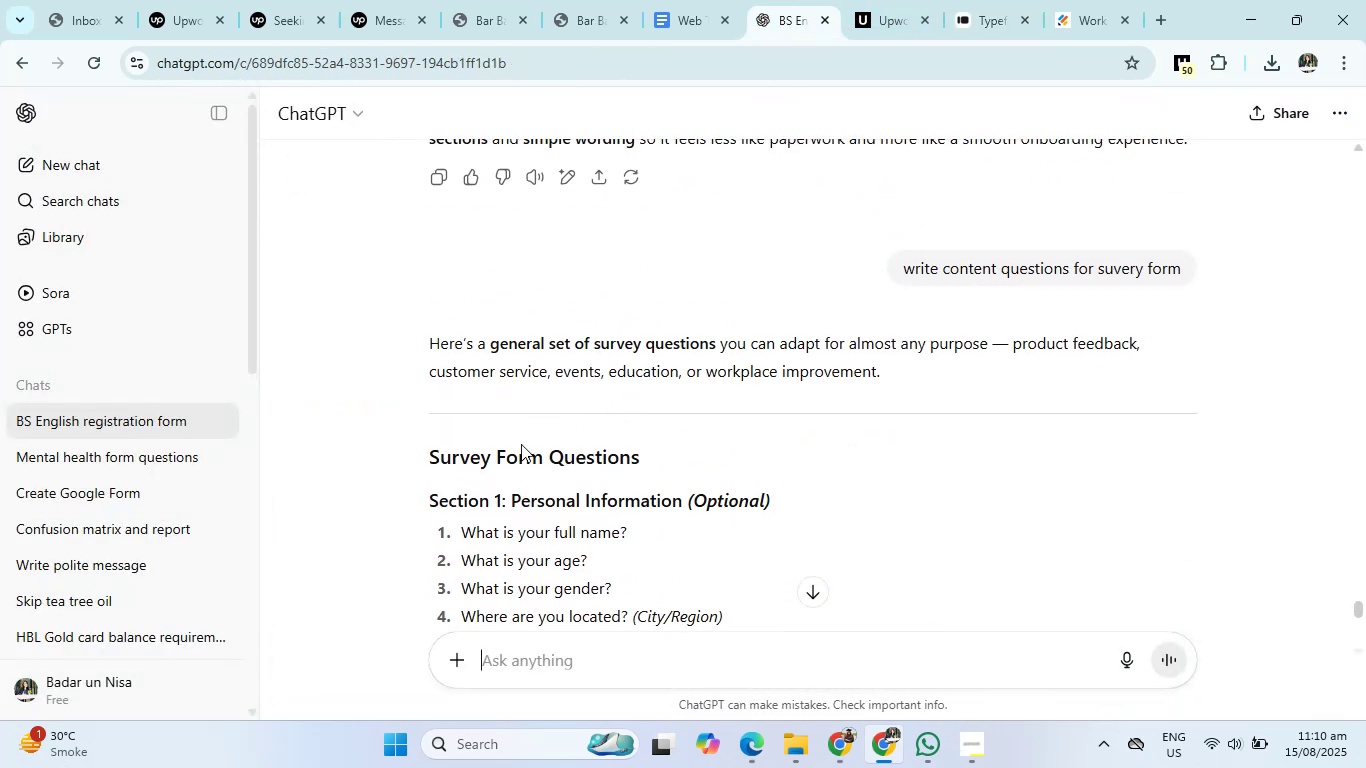 
left_click_drag(start_coordinate=[410, 461], to_coordinate=[656, 466])
 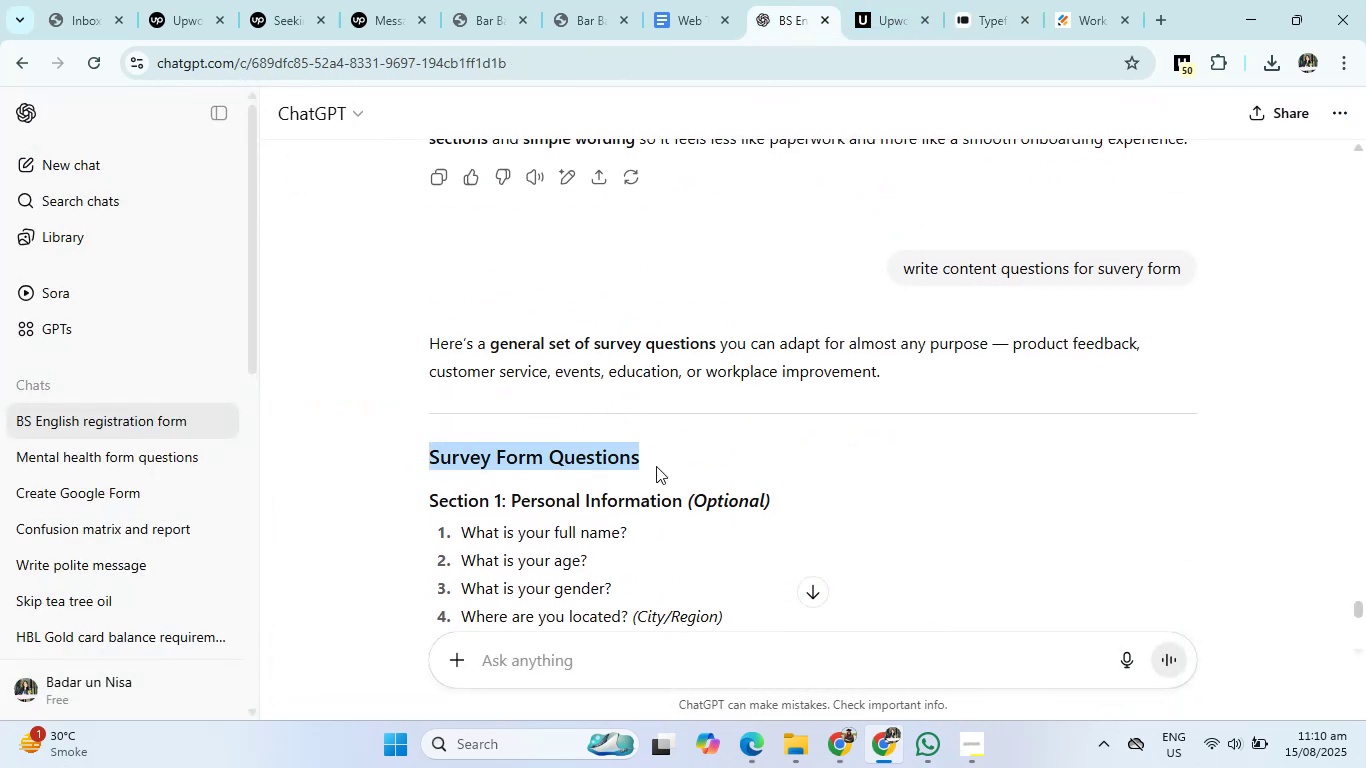 
key(Control+C)
 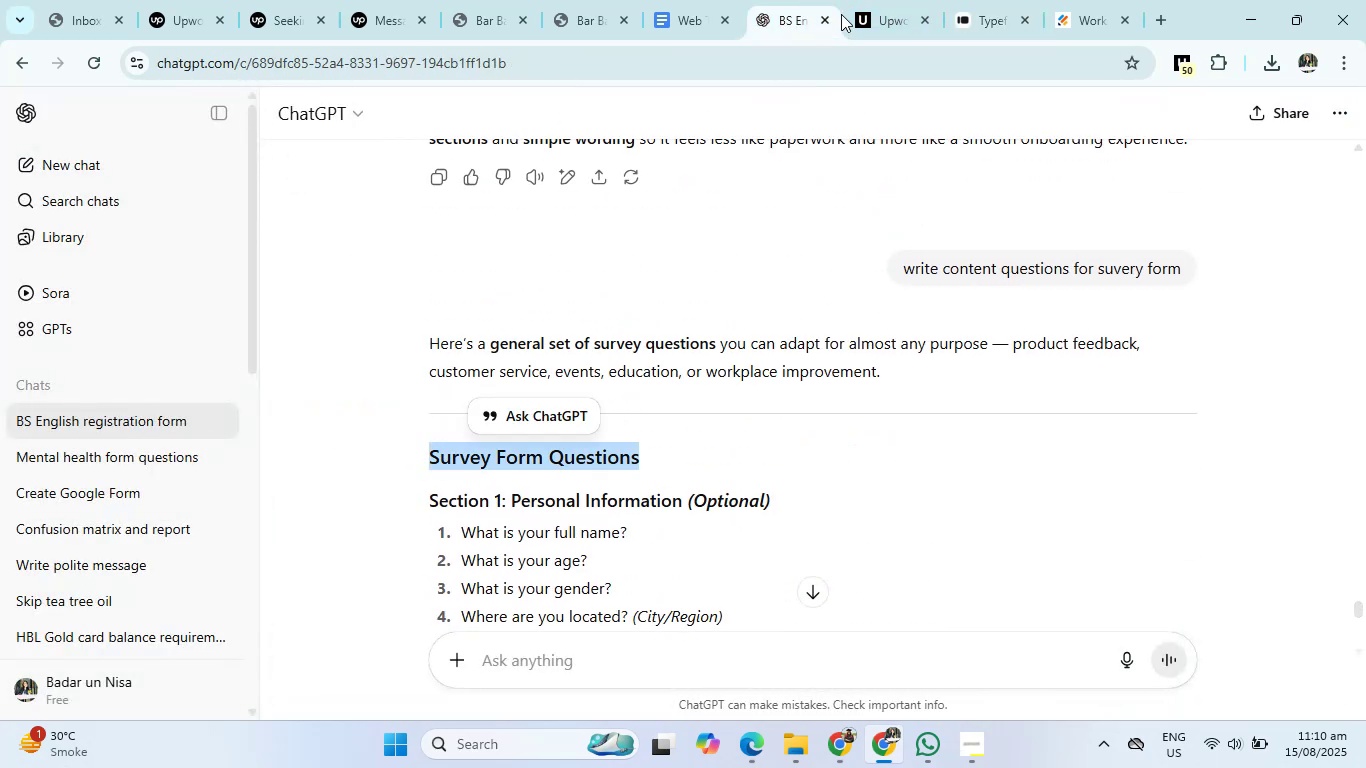 
left_click([870, 0])
 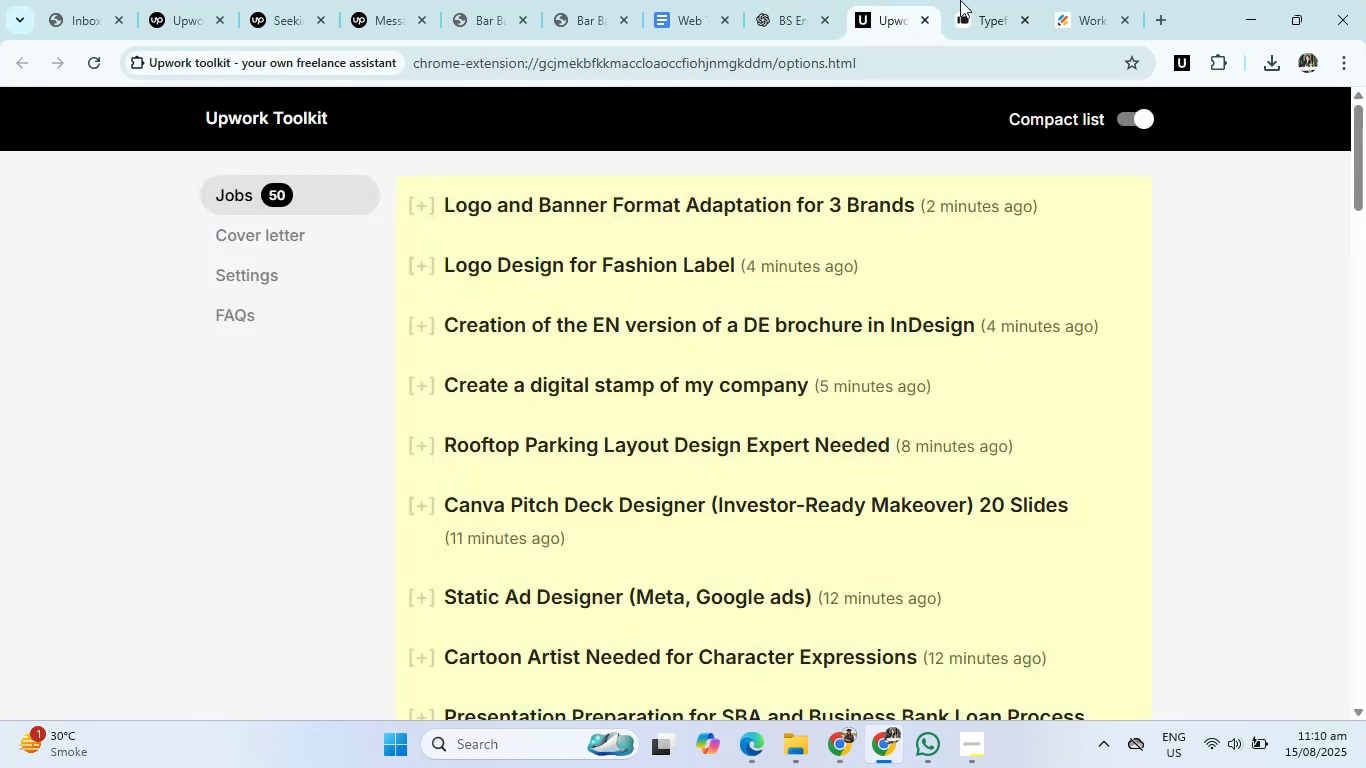 
left_click([960, 0])
 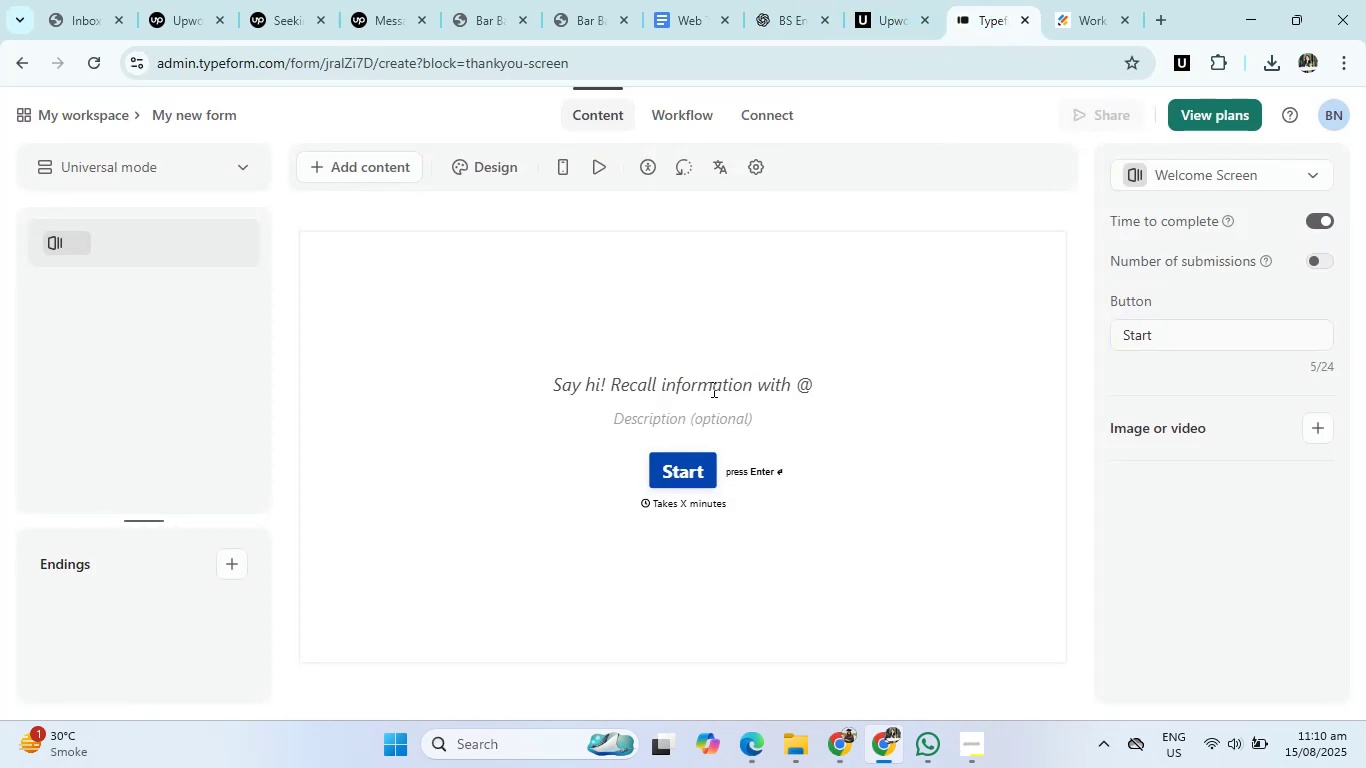 
left_click([698, 391])
 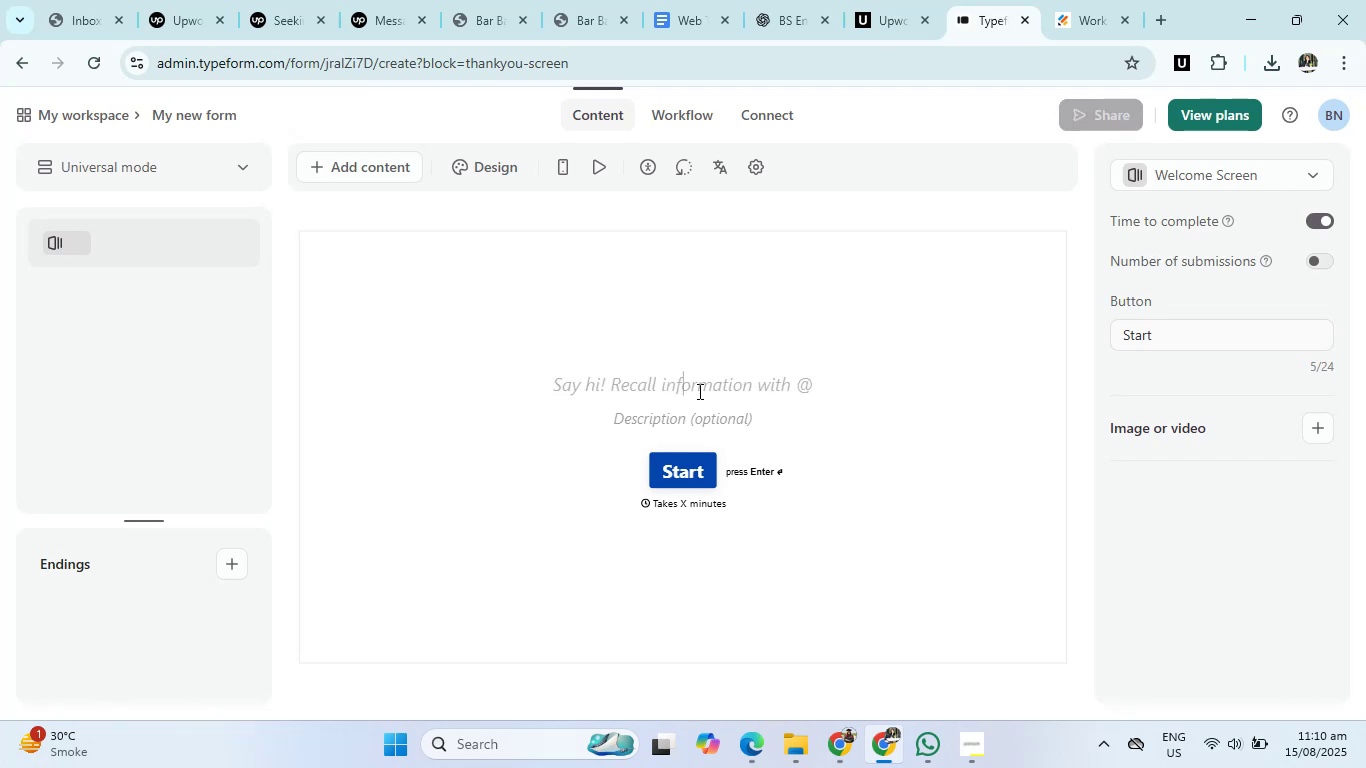 
key(Control+V)
 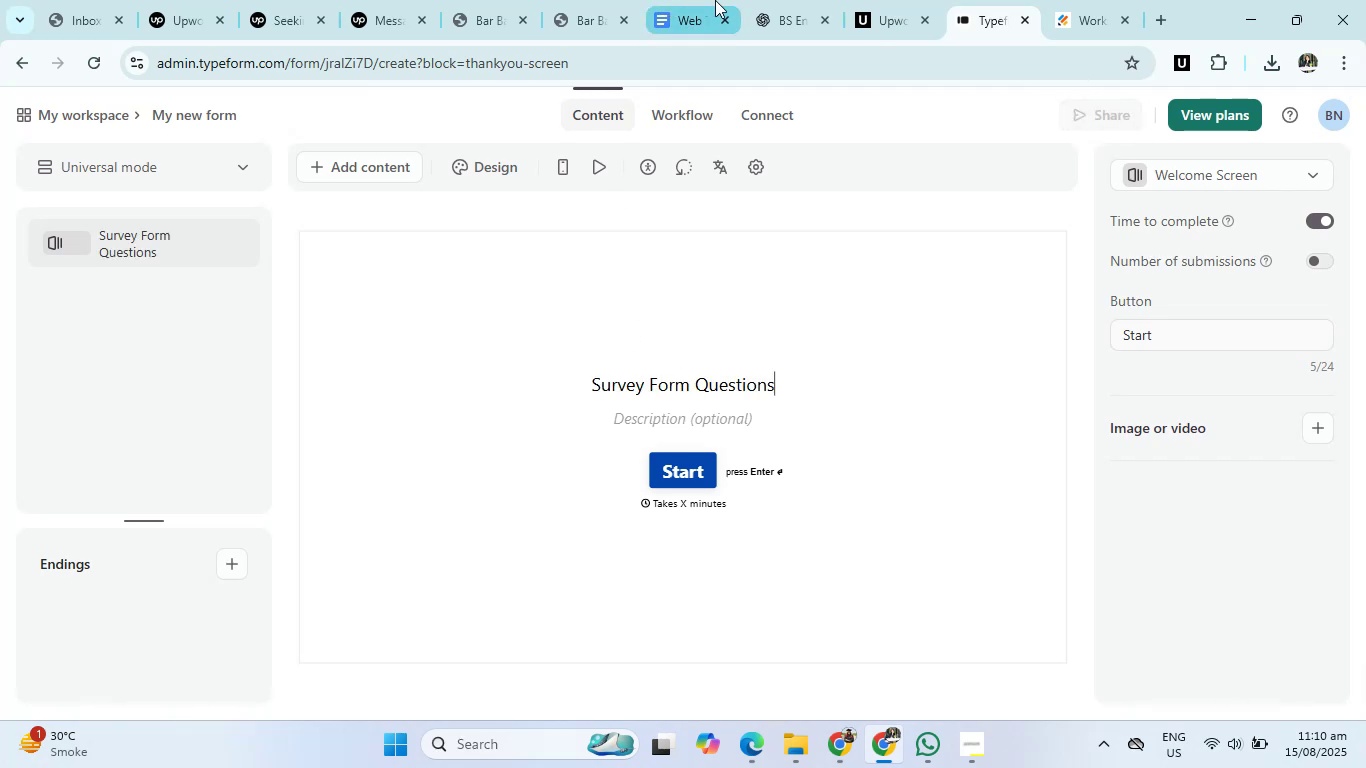 
left_click([780, 0])
 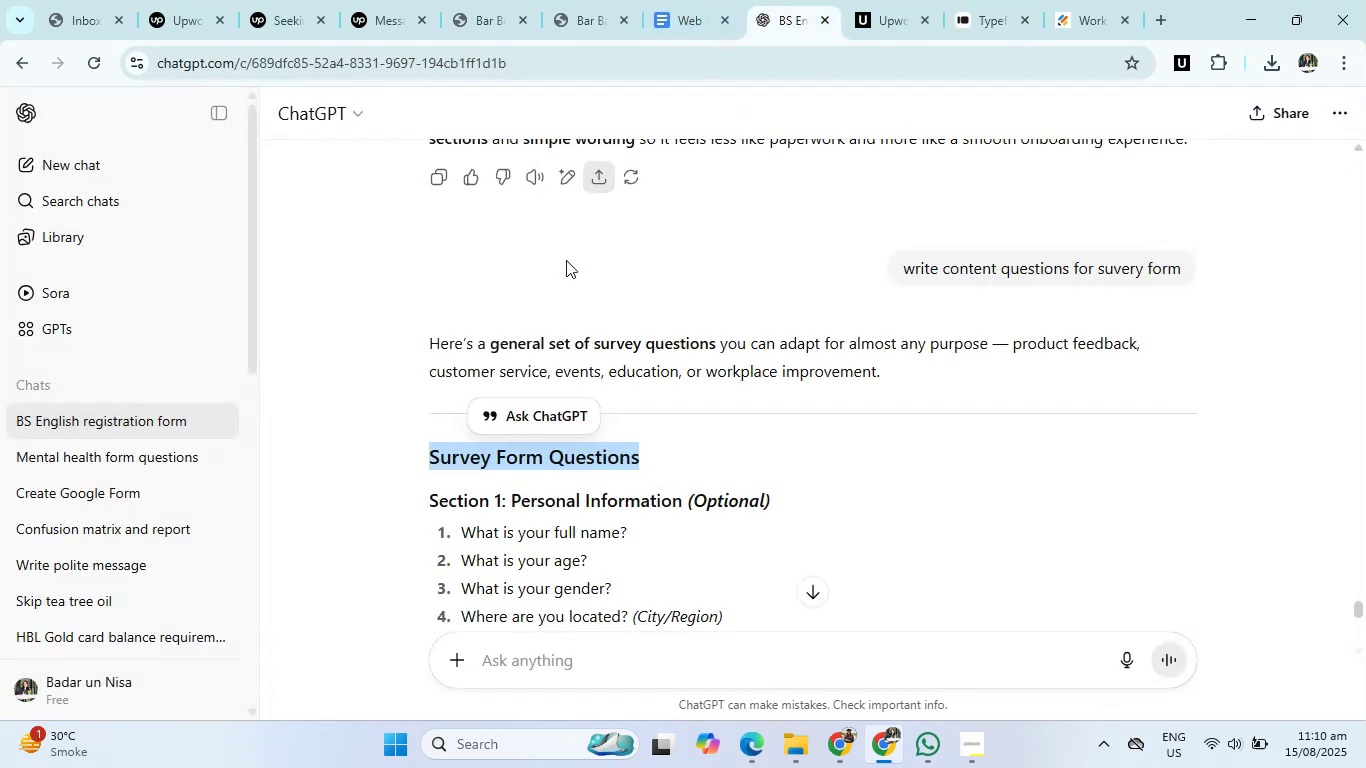 
scroll: coordinate [540, 455], scroll_direction: down, amount: 1.0
 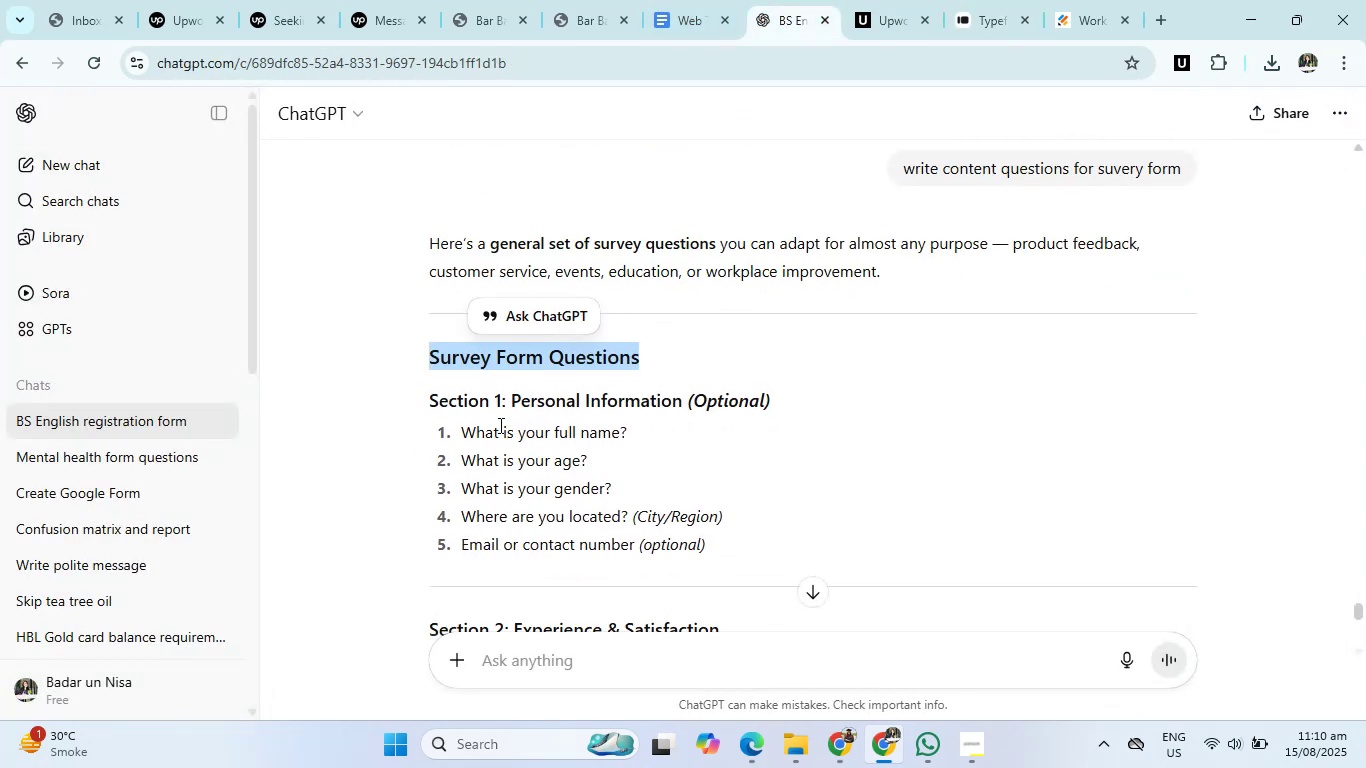 
left_click_drag(start_coordinate=[460, 434], to_coordinate=[642, 434])
 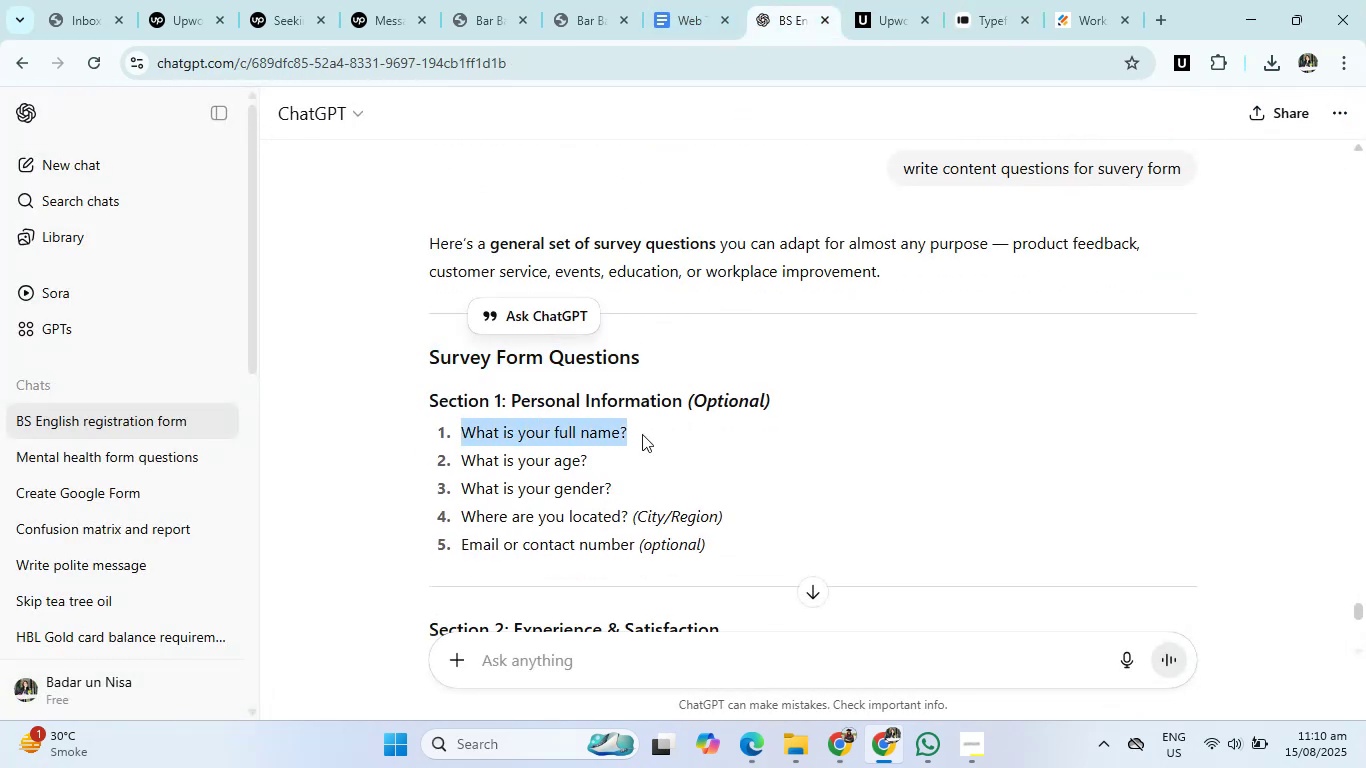 
key(Control+C)
 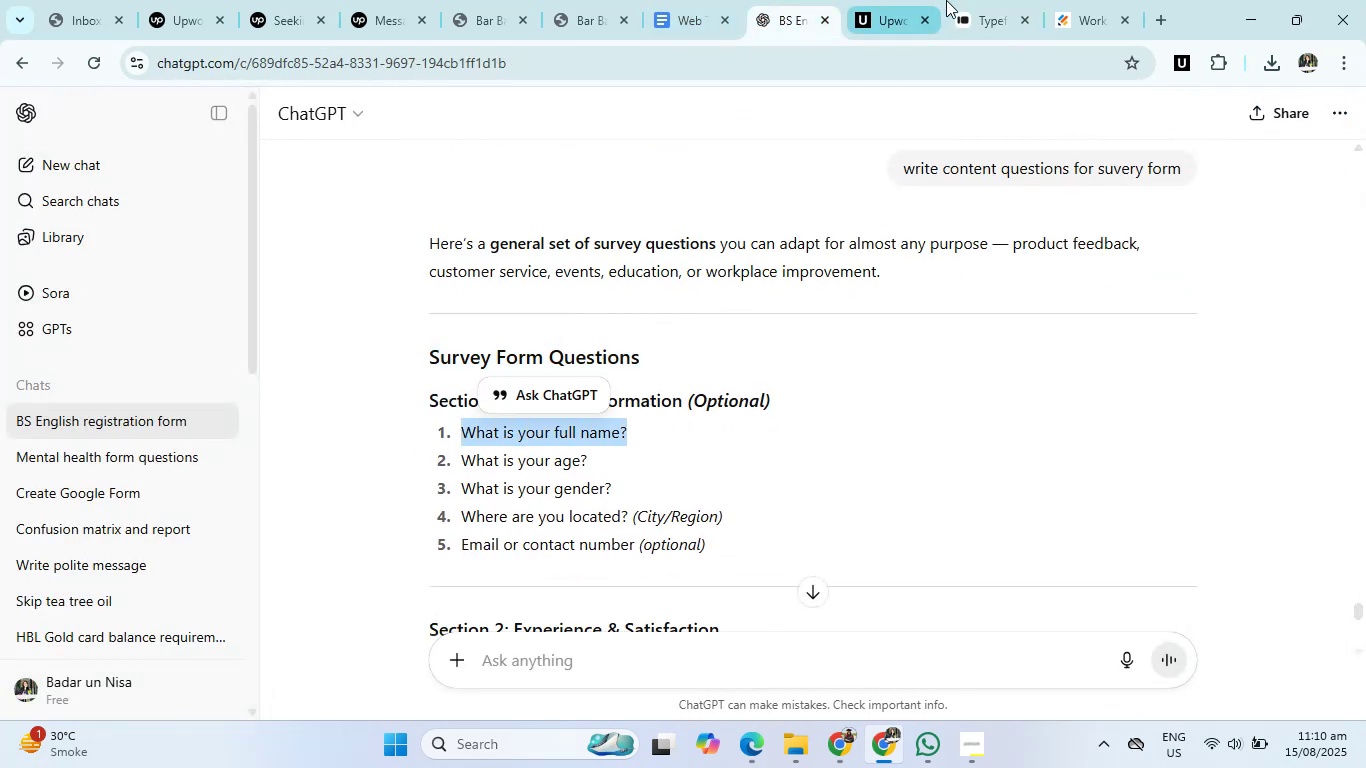 
left_click([987, 0])
 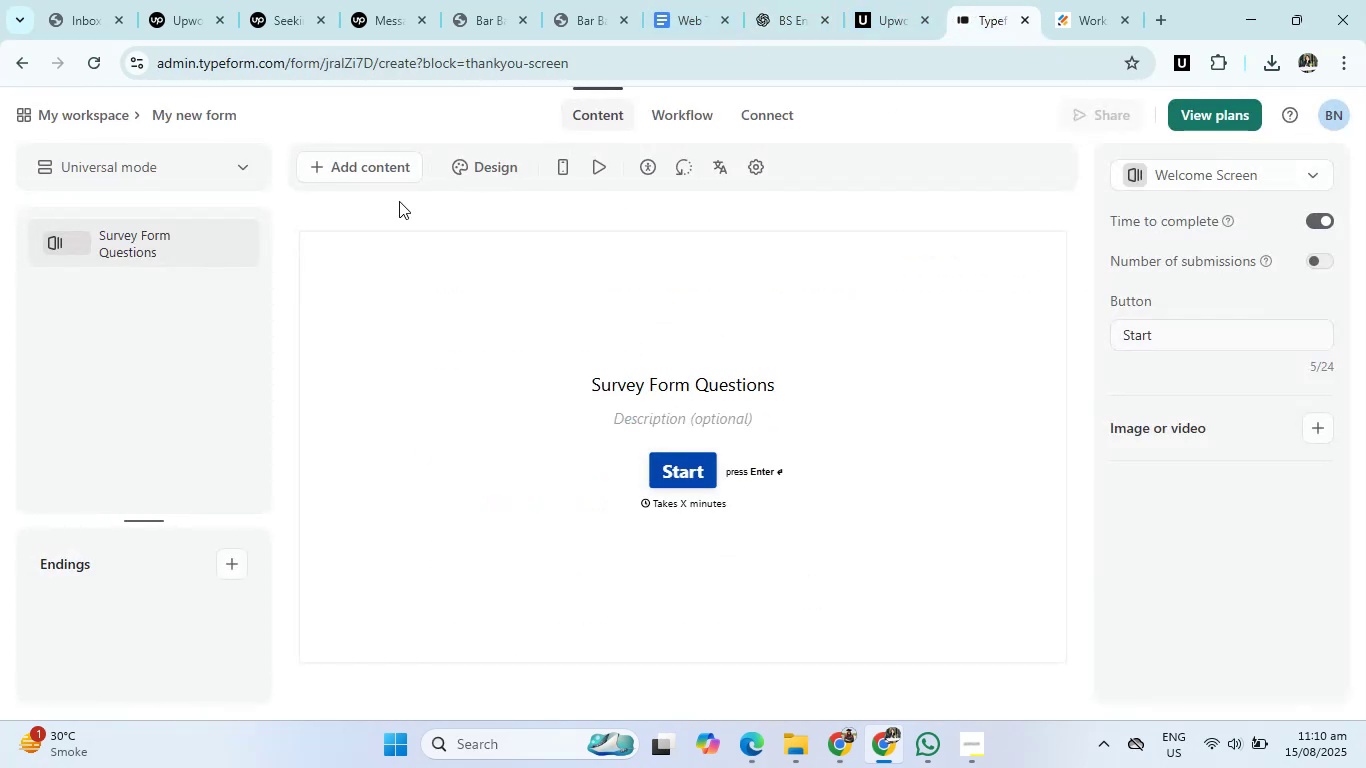 
left_click([359, 175])
 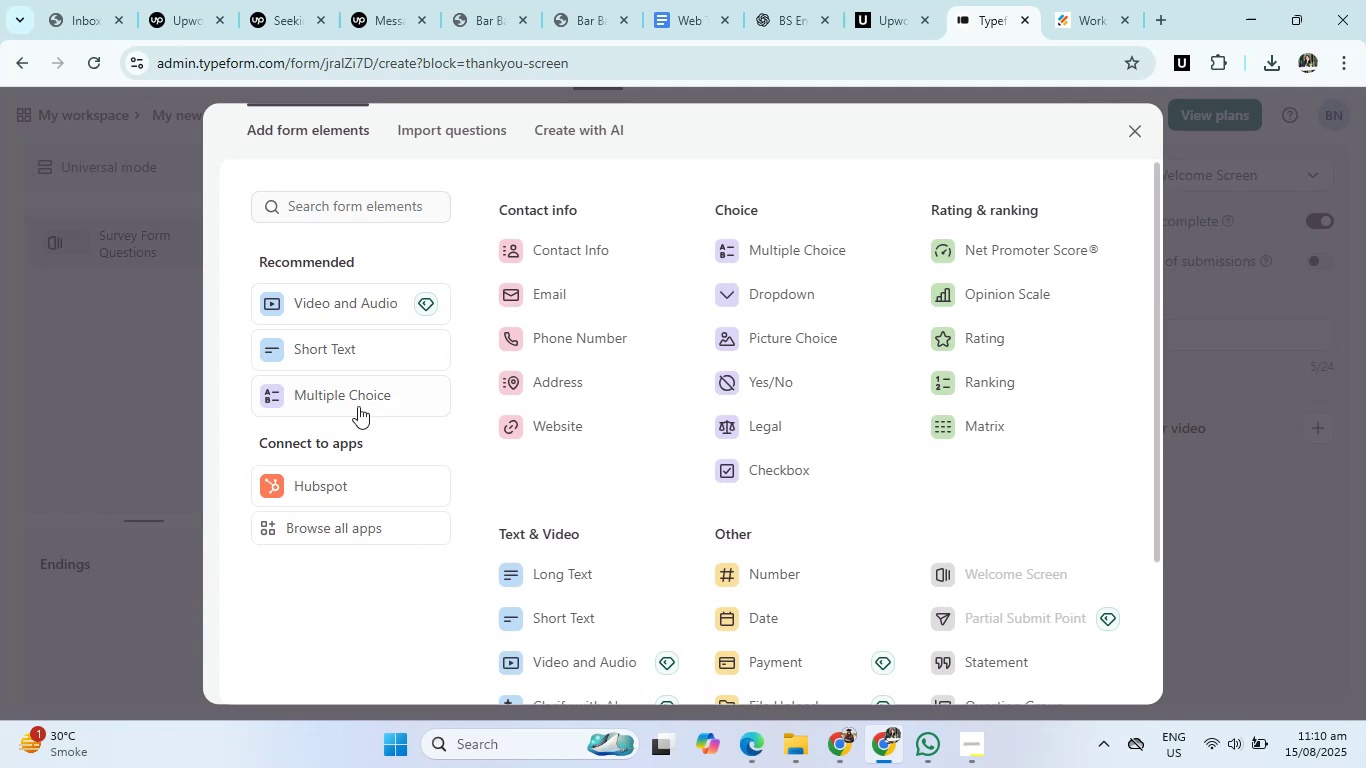 
left_click([358, 404])
 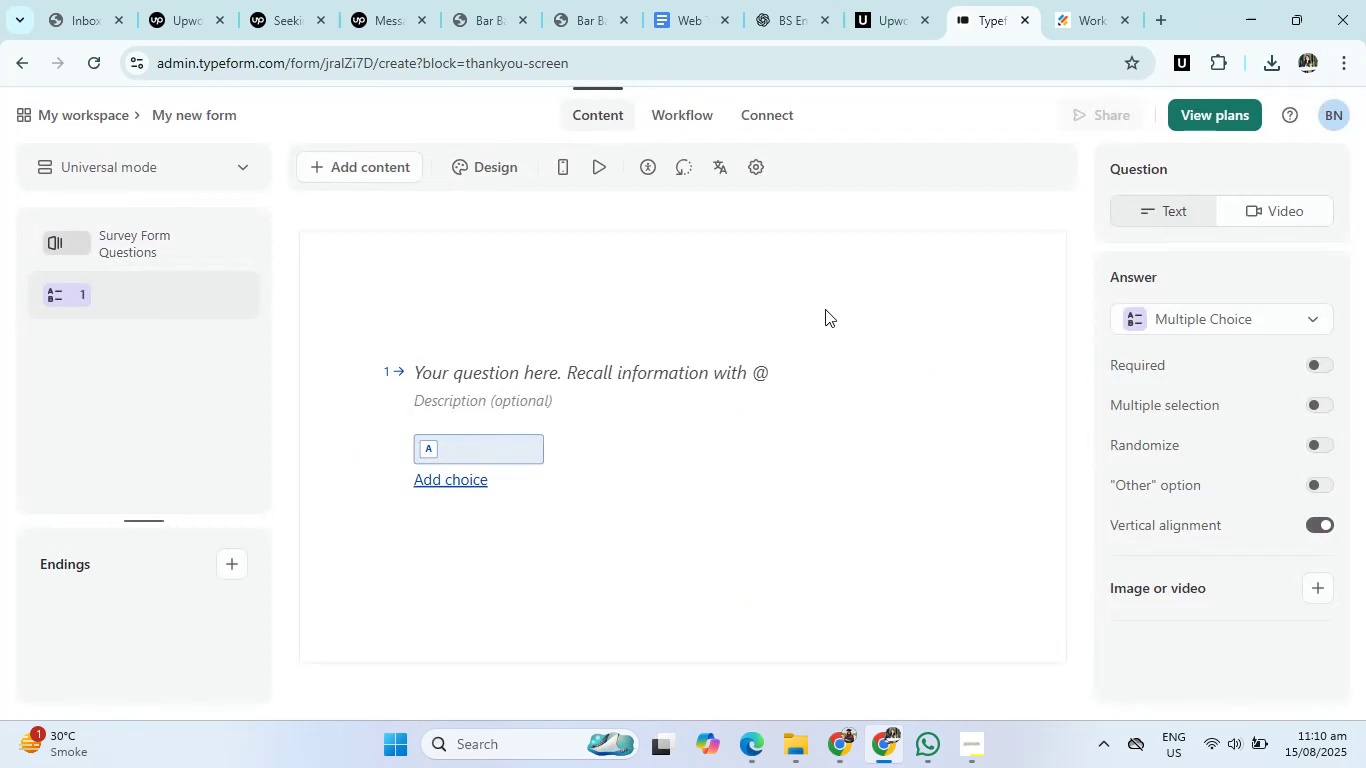 
left_click([1224, 317])
 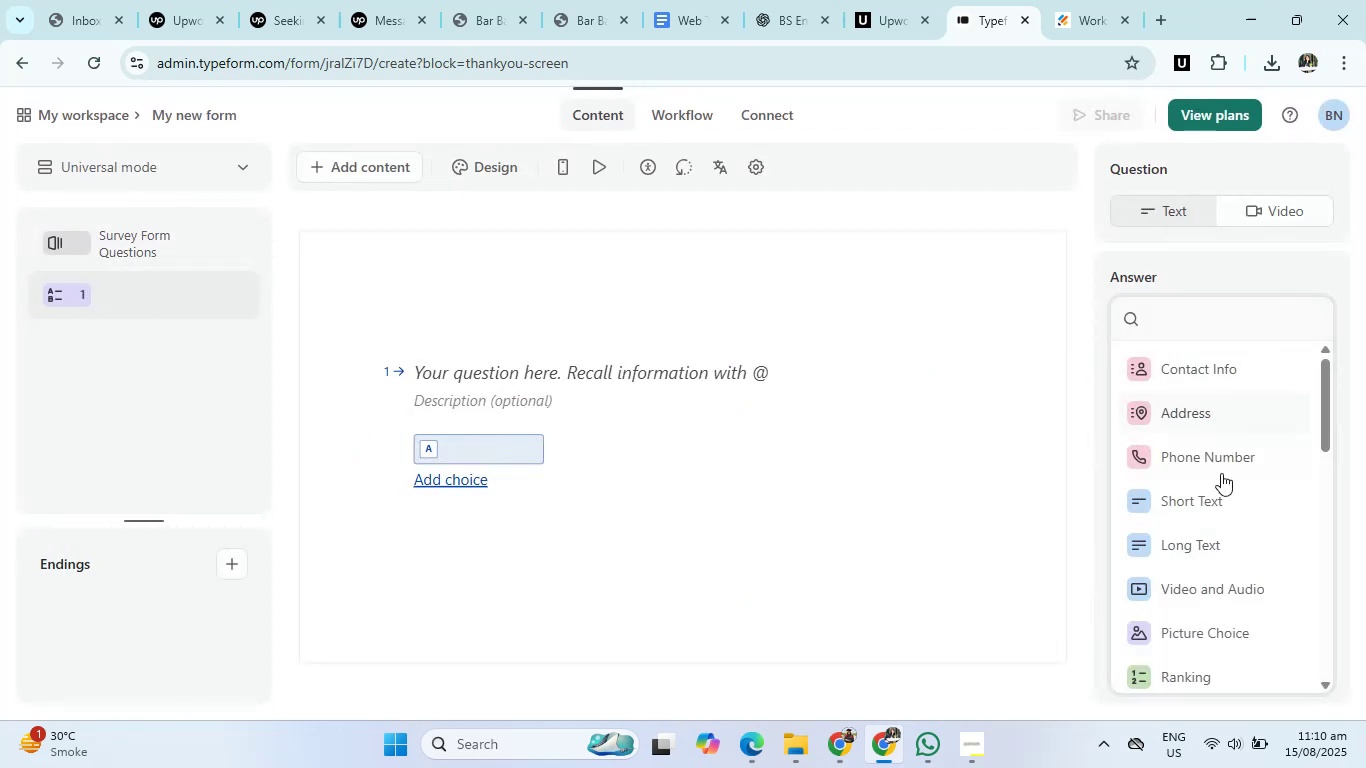 
scroll: coordinate [1216, 575], scroll_direction: down, amount: 1.0
 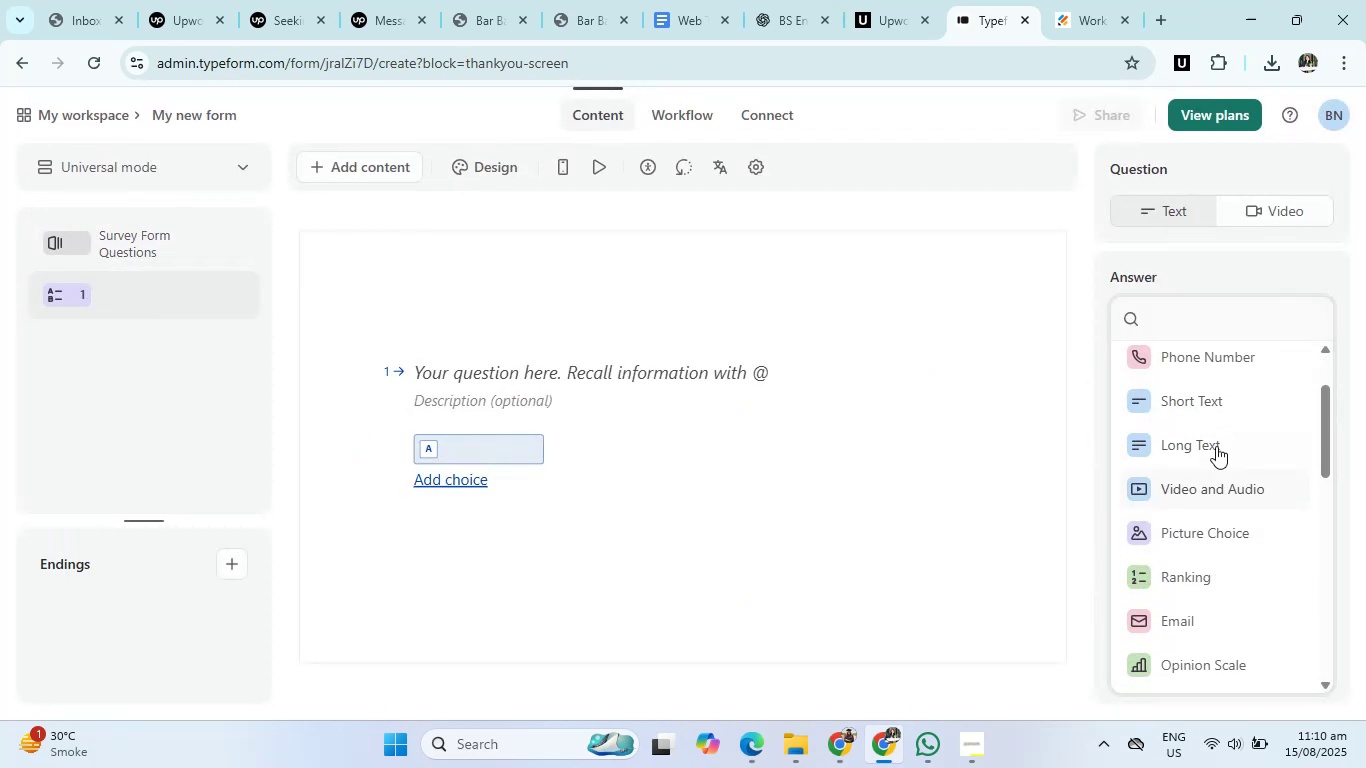 
left_click([1217, 393])
 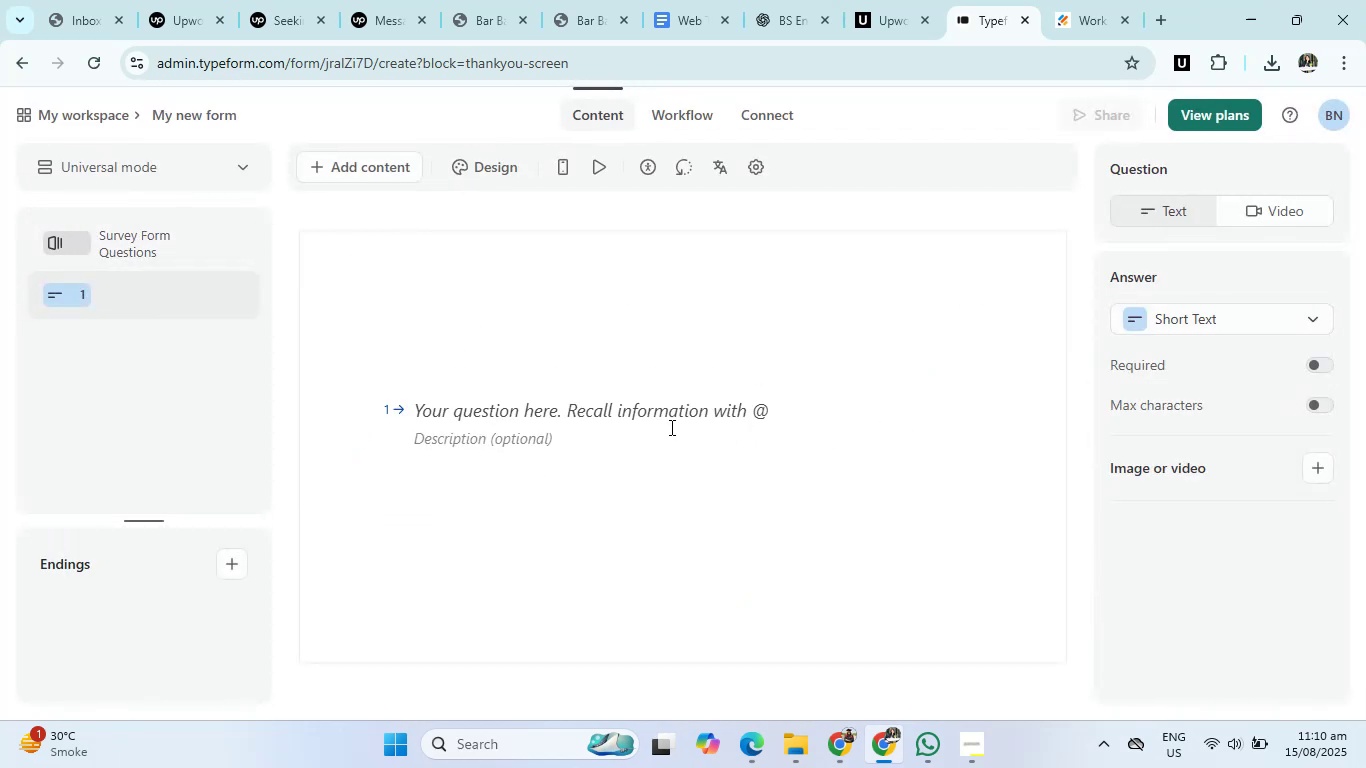 
left_click([658, 423])
 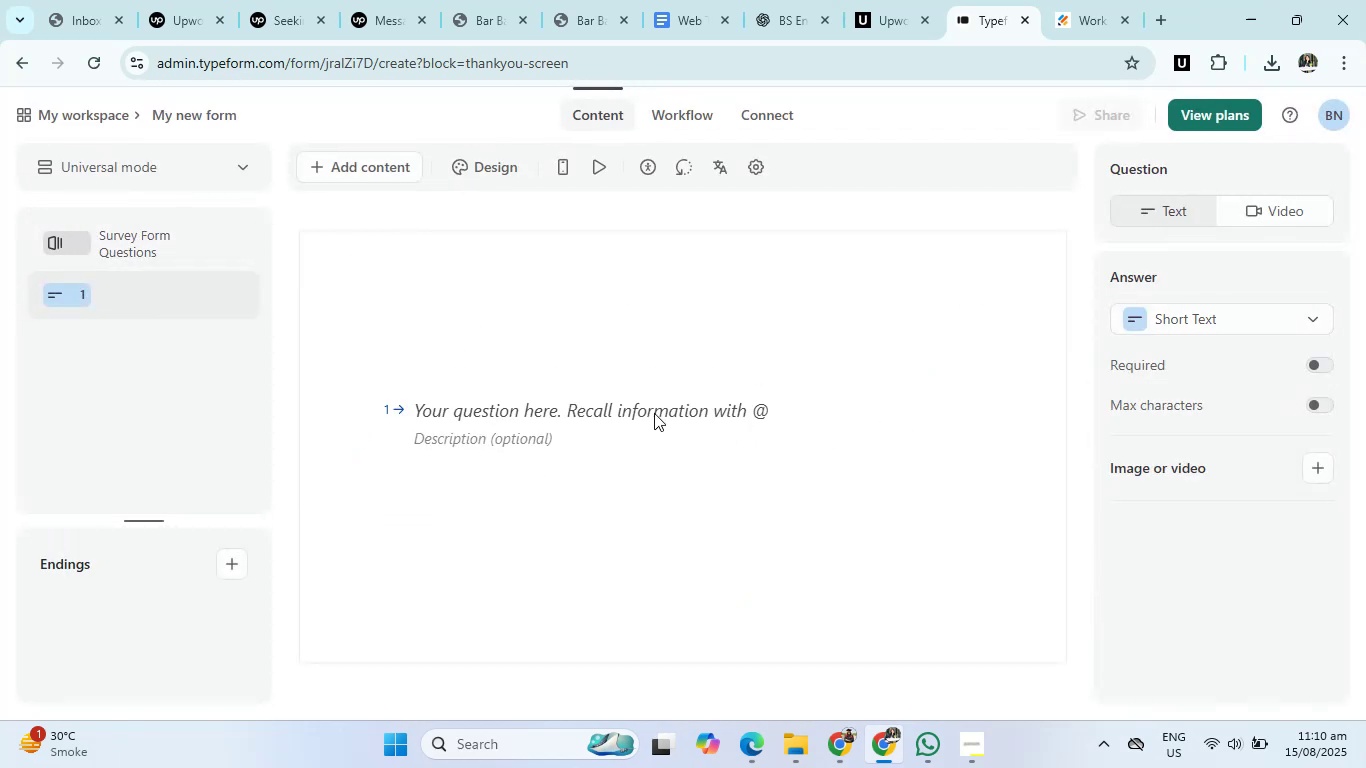 
left_click([654, 413])
 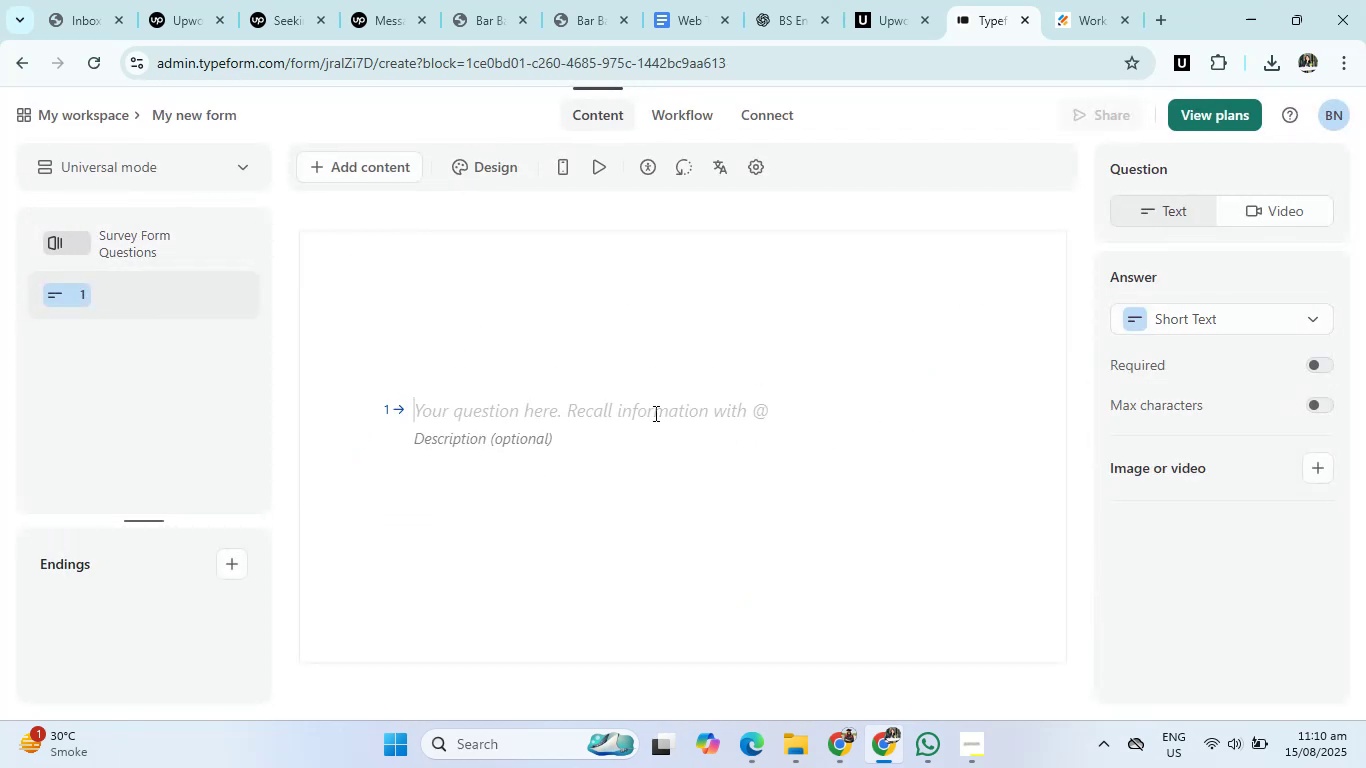 
key(Control+V)
 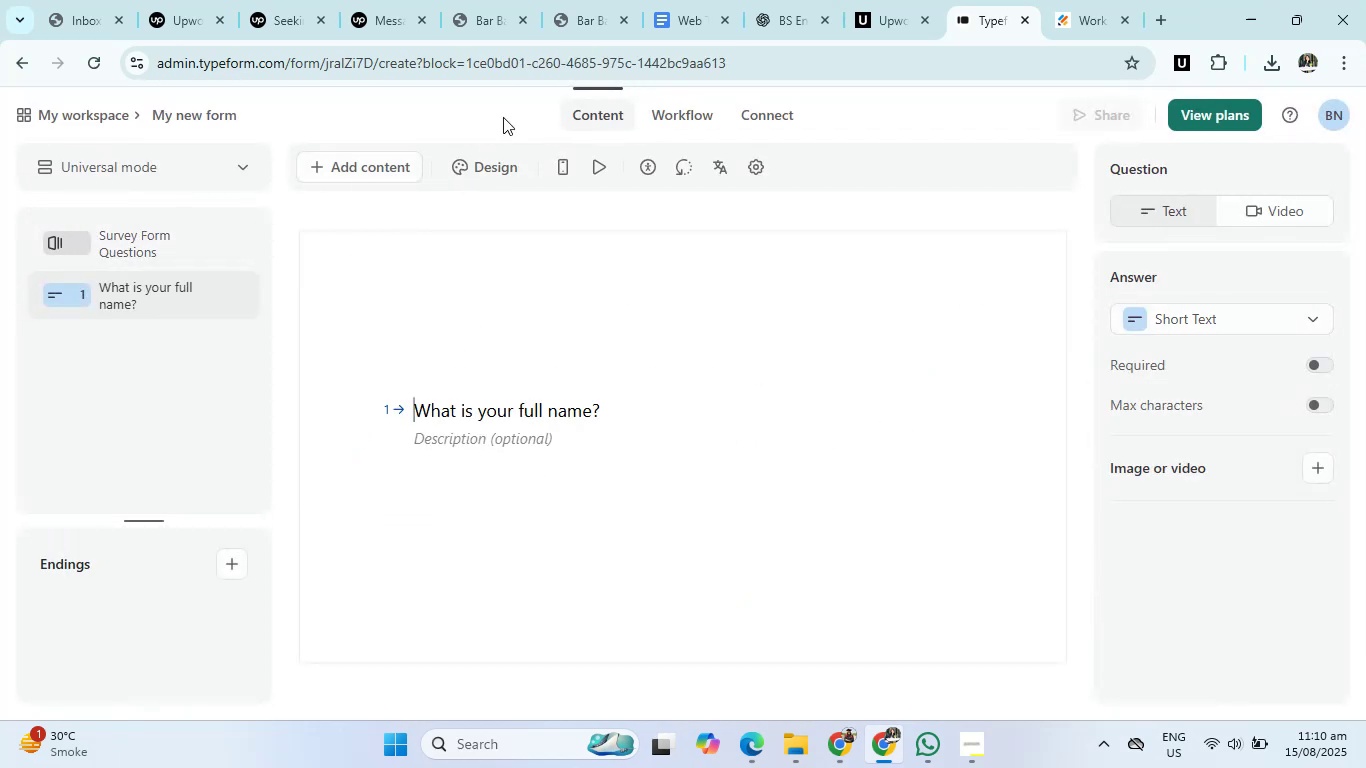 
left_click([789, 0])
 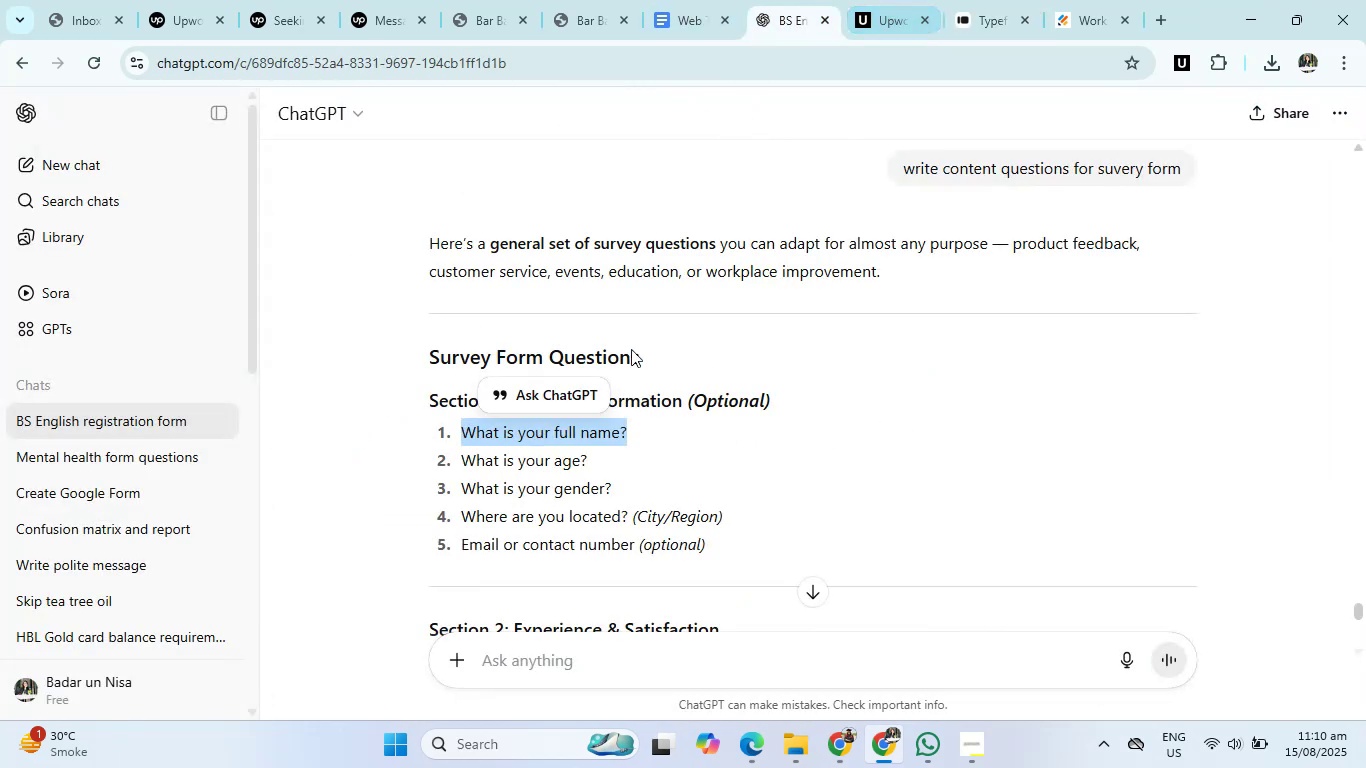 
scroll: coordinate [513, 453], scroll_direction: down, amount: 1.0
 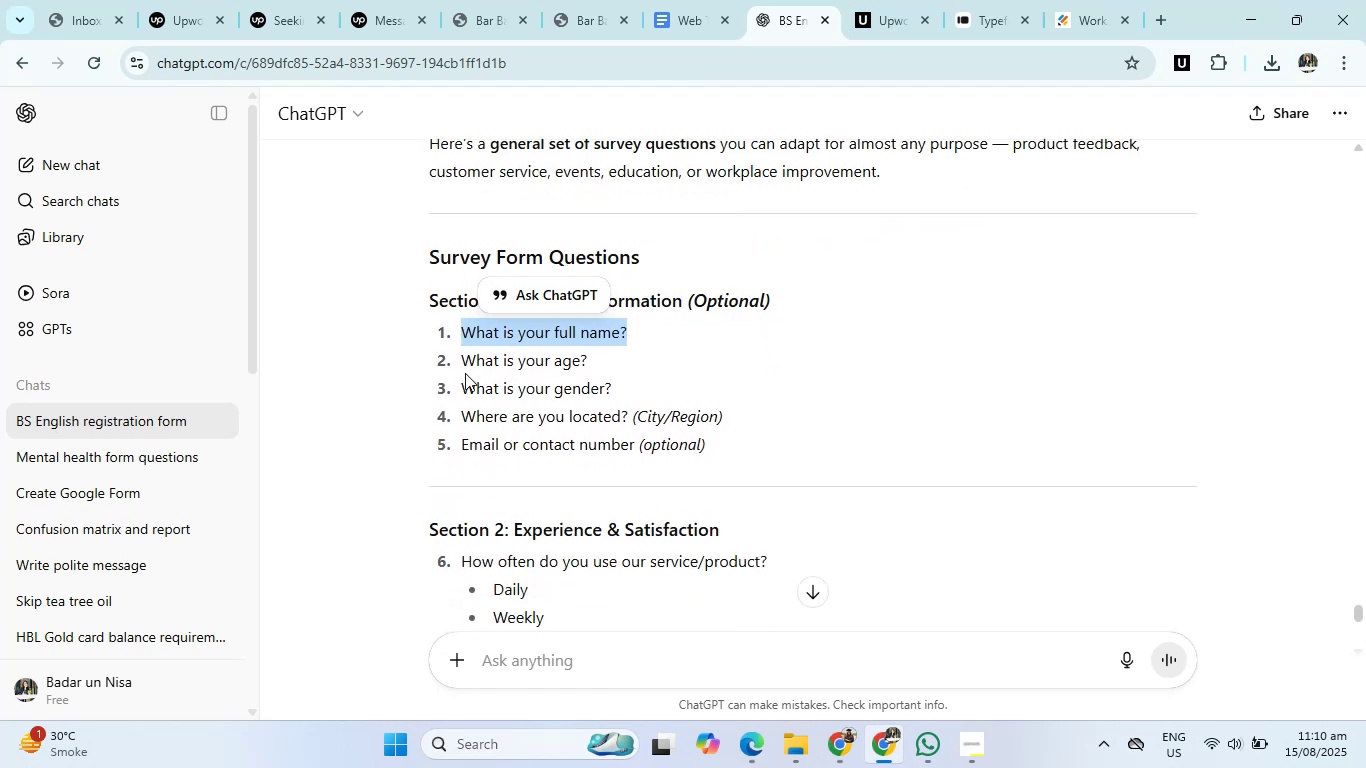 
left_click_drag(start_coordinate=[460, 355], to_coordinate=[615, 358])
 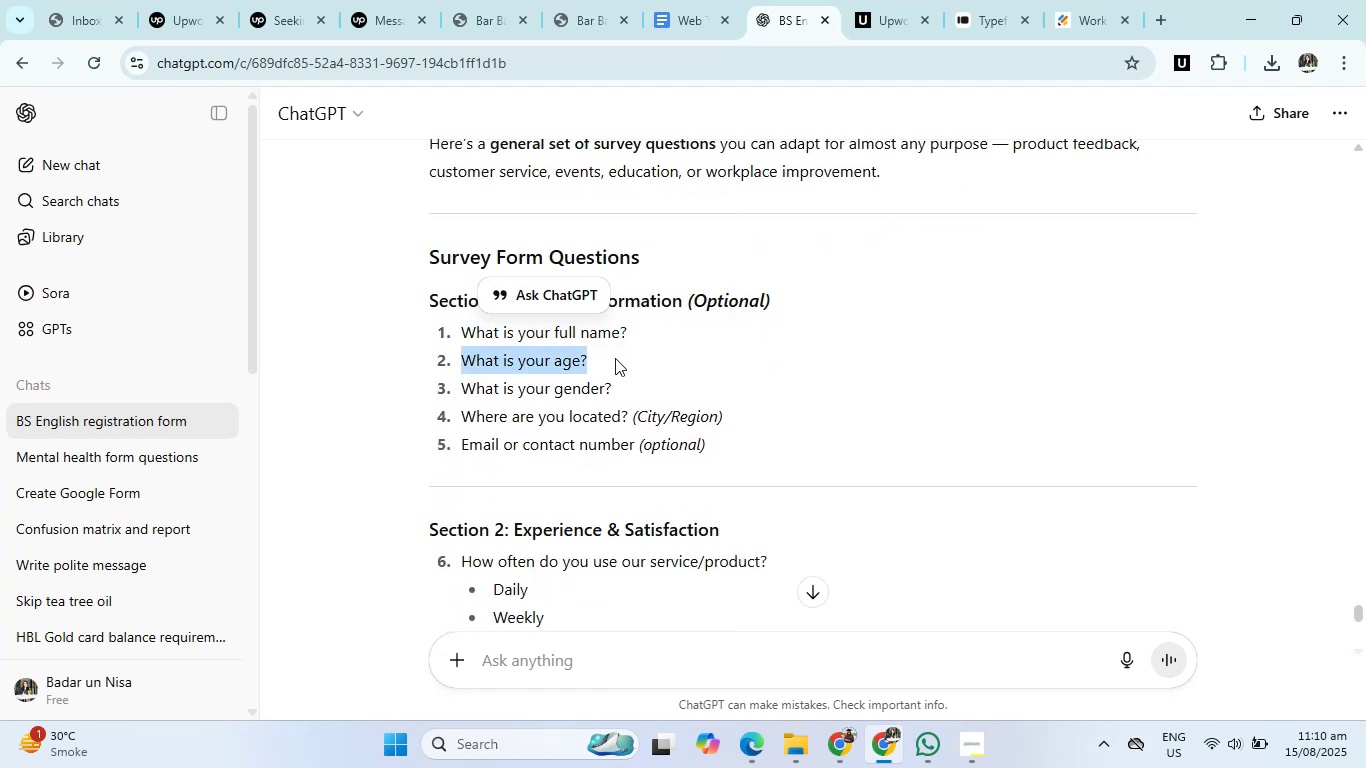 
key(Control+C)
 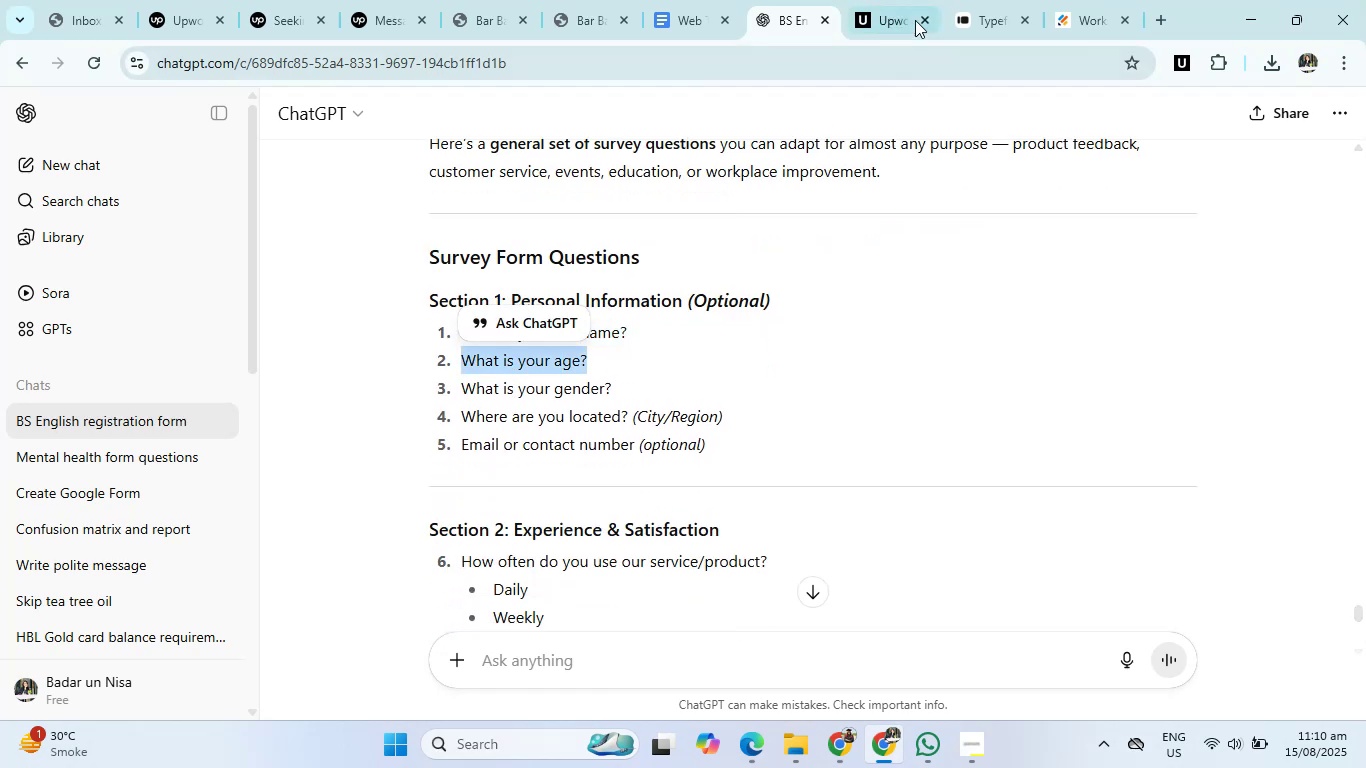 
left_click([1015, 0])
 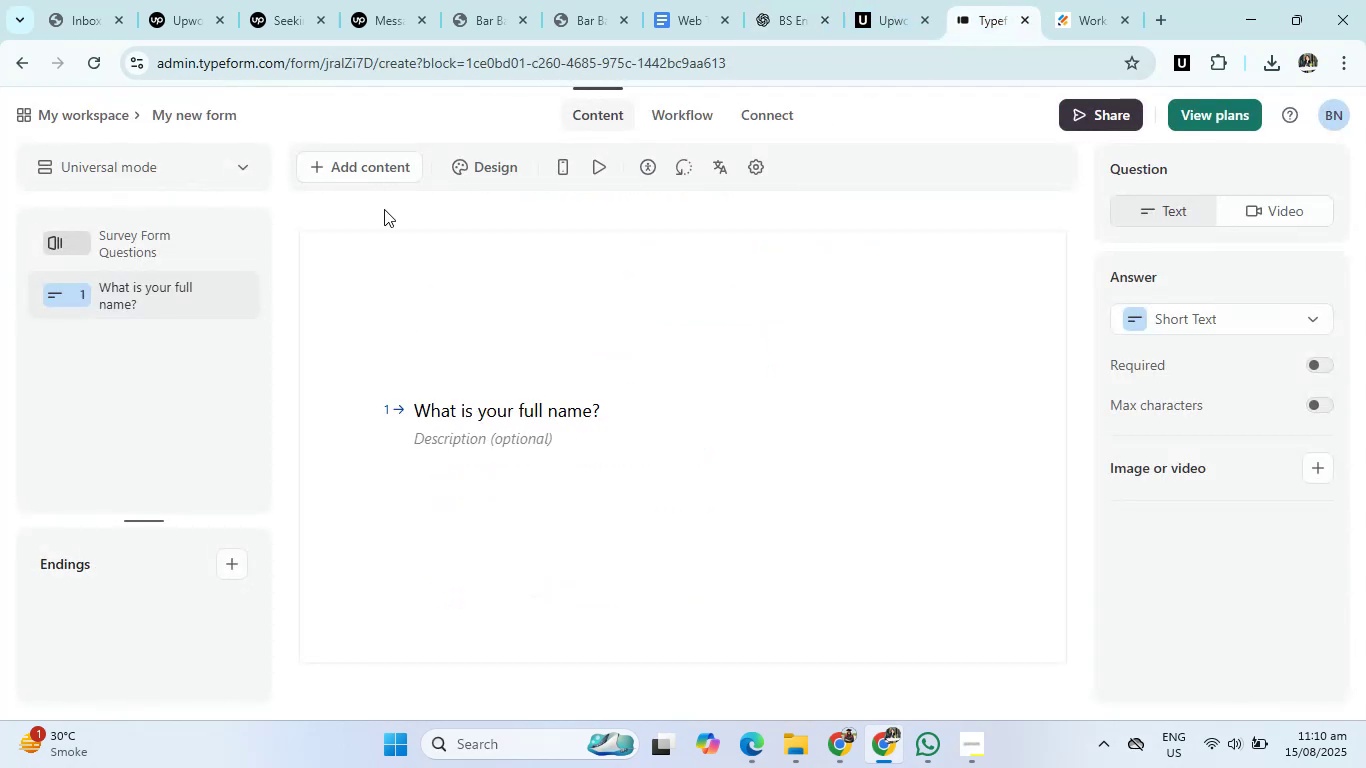 
left_click([375, 167])
 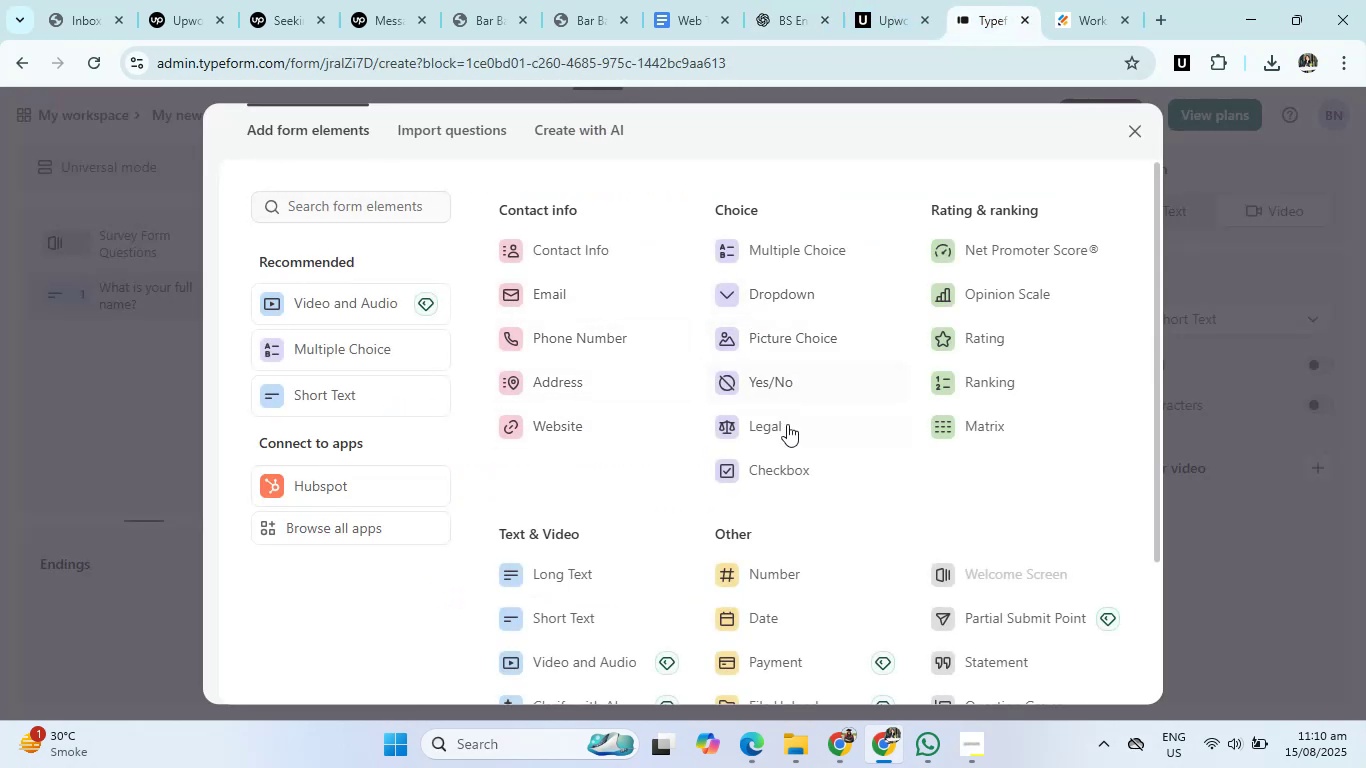 
scroll: coordinate [1025, 552], scroll_direction: down, amount: 2.0
 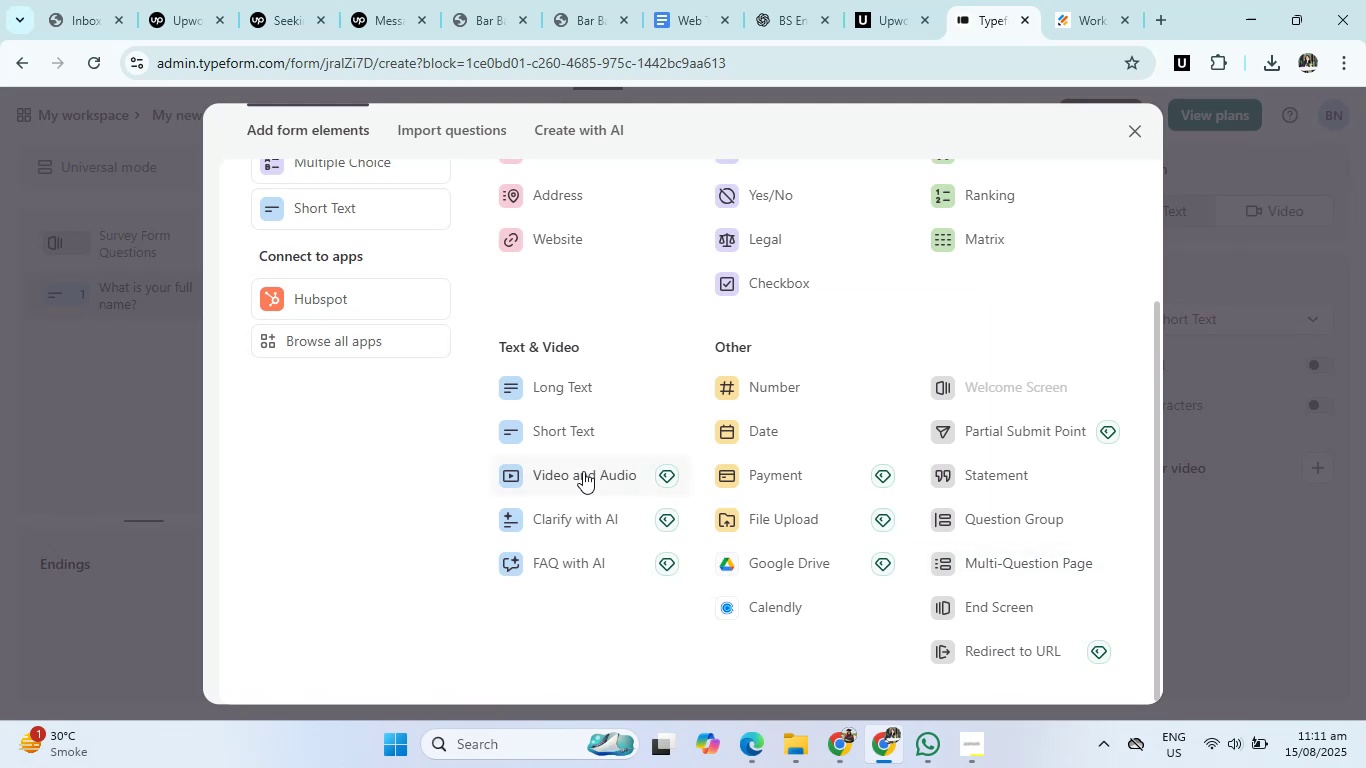 
scroll: coordinate [714, 349], scroll_direction: up, amount: 4.0
 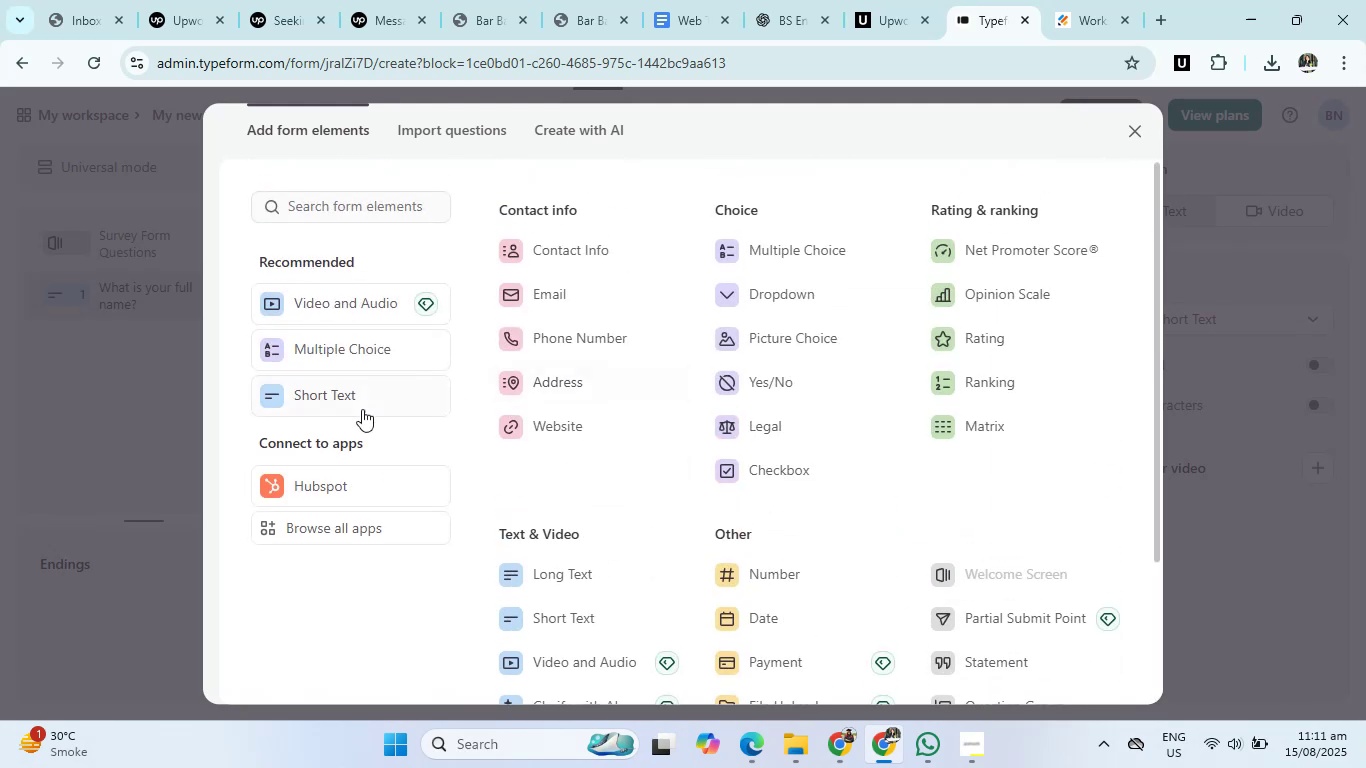 
left_click([358, 408])
 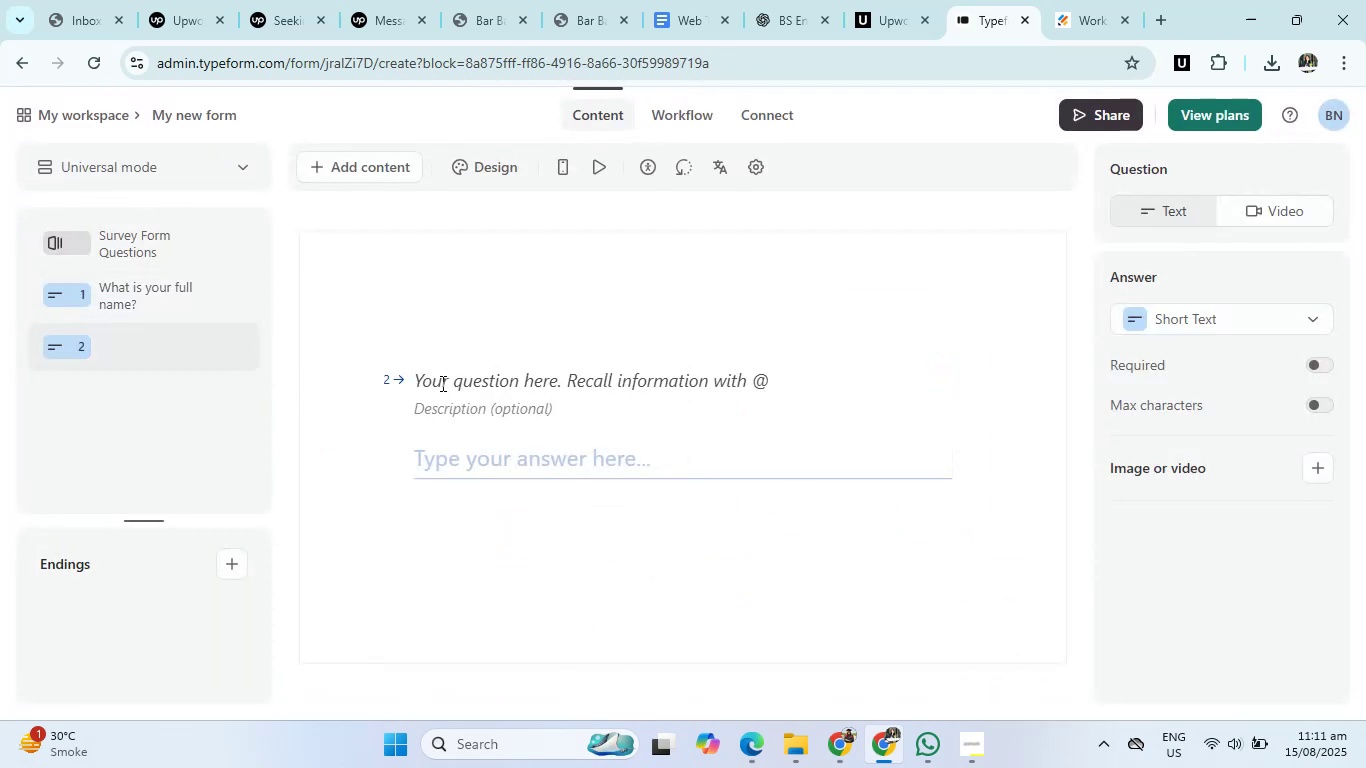 
left_click([474, 387])
 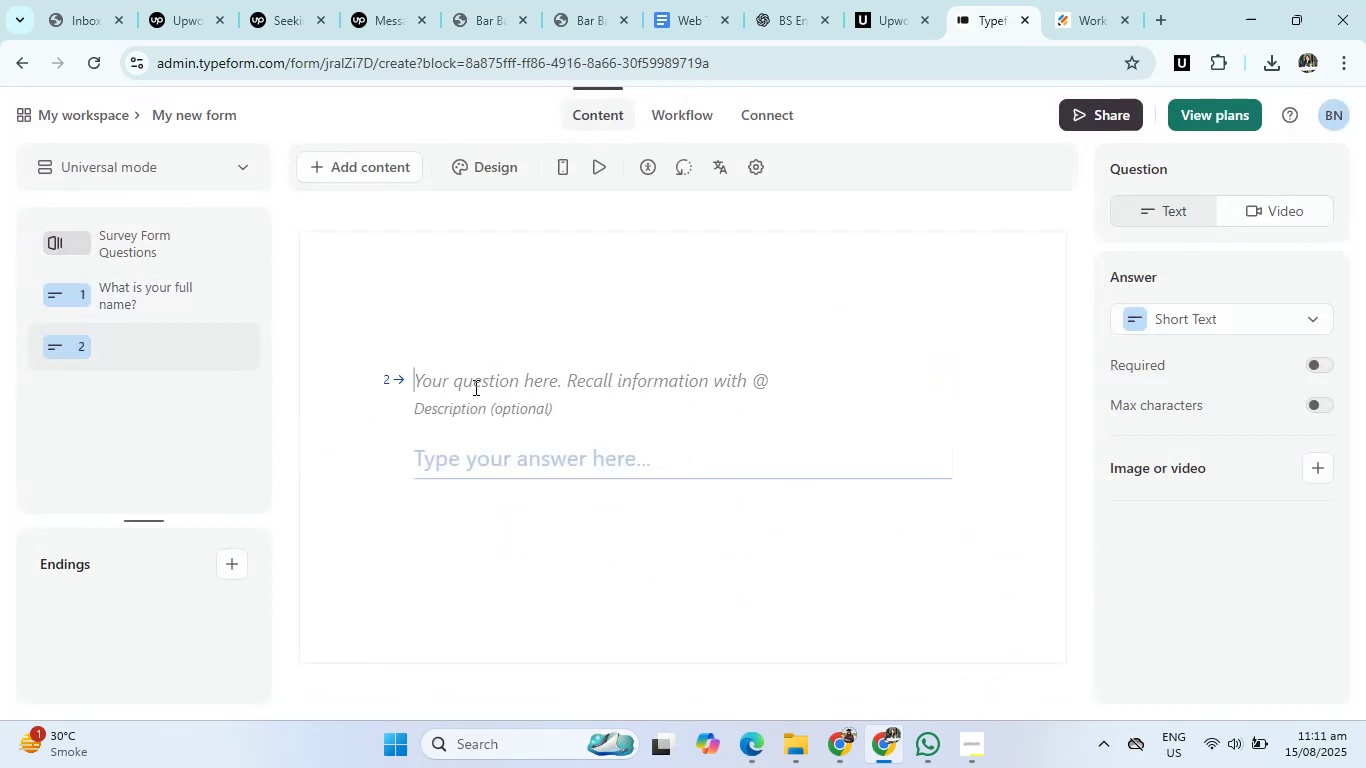 
key(Control+V)
 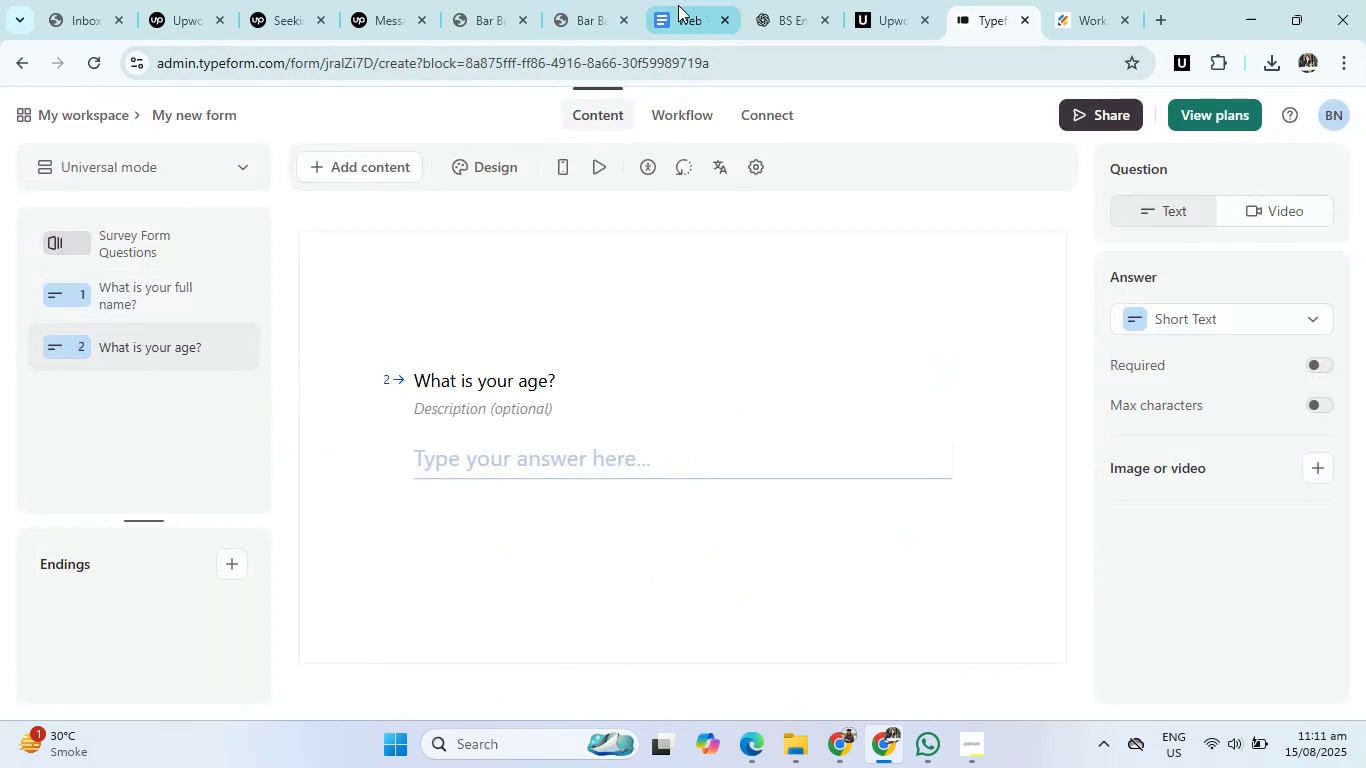 
left_click([757, 0])
 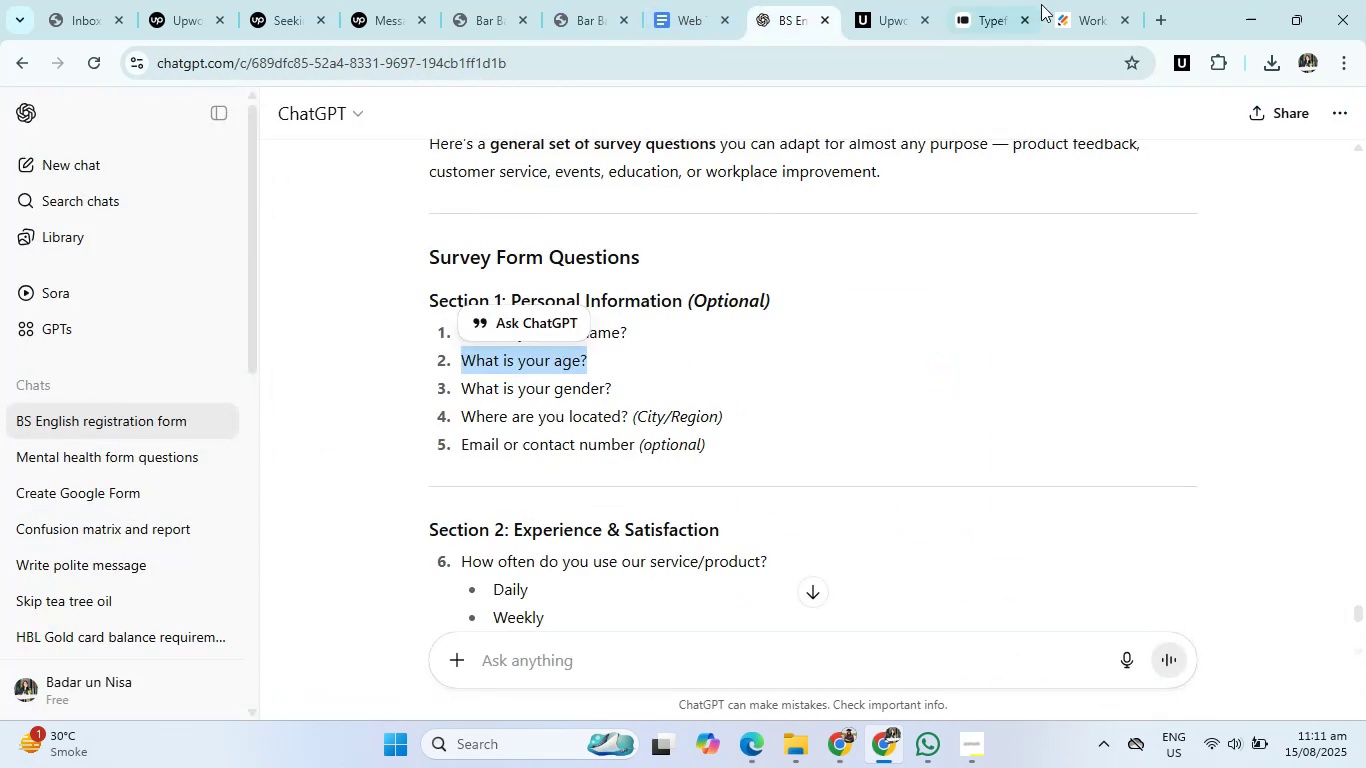 
left_click([977, 1])
 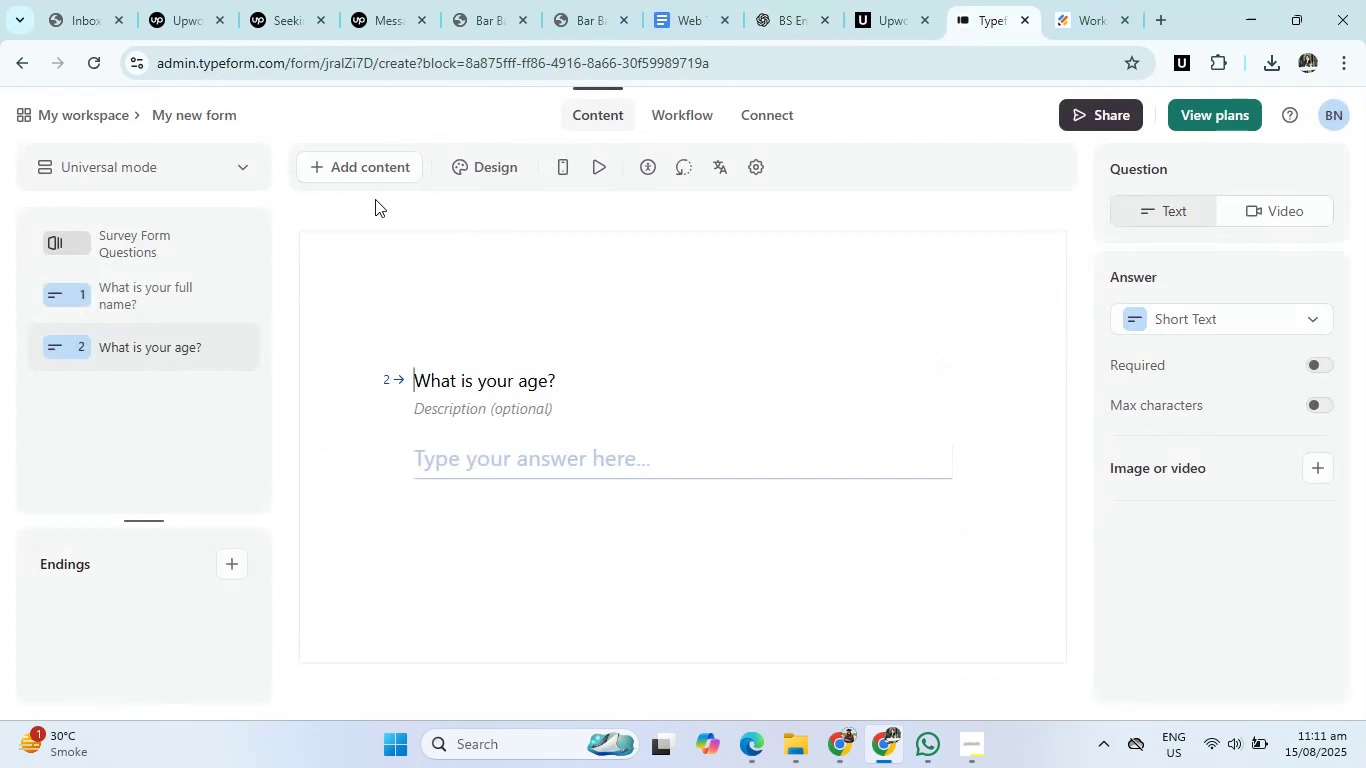 
left_click([340, 164])
 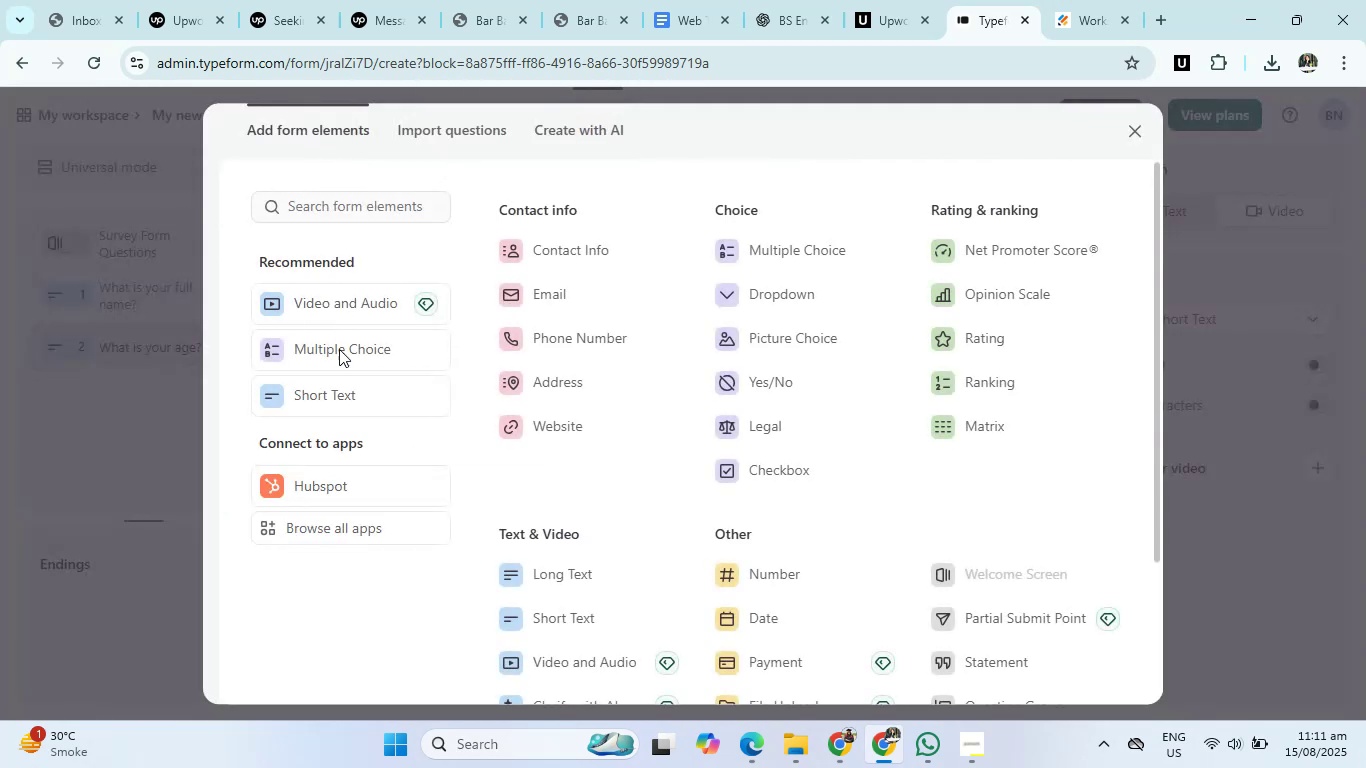 
left_click([339, 401])
 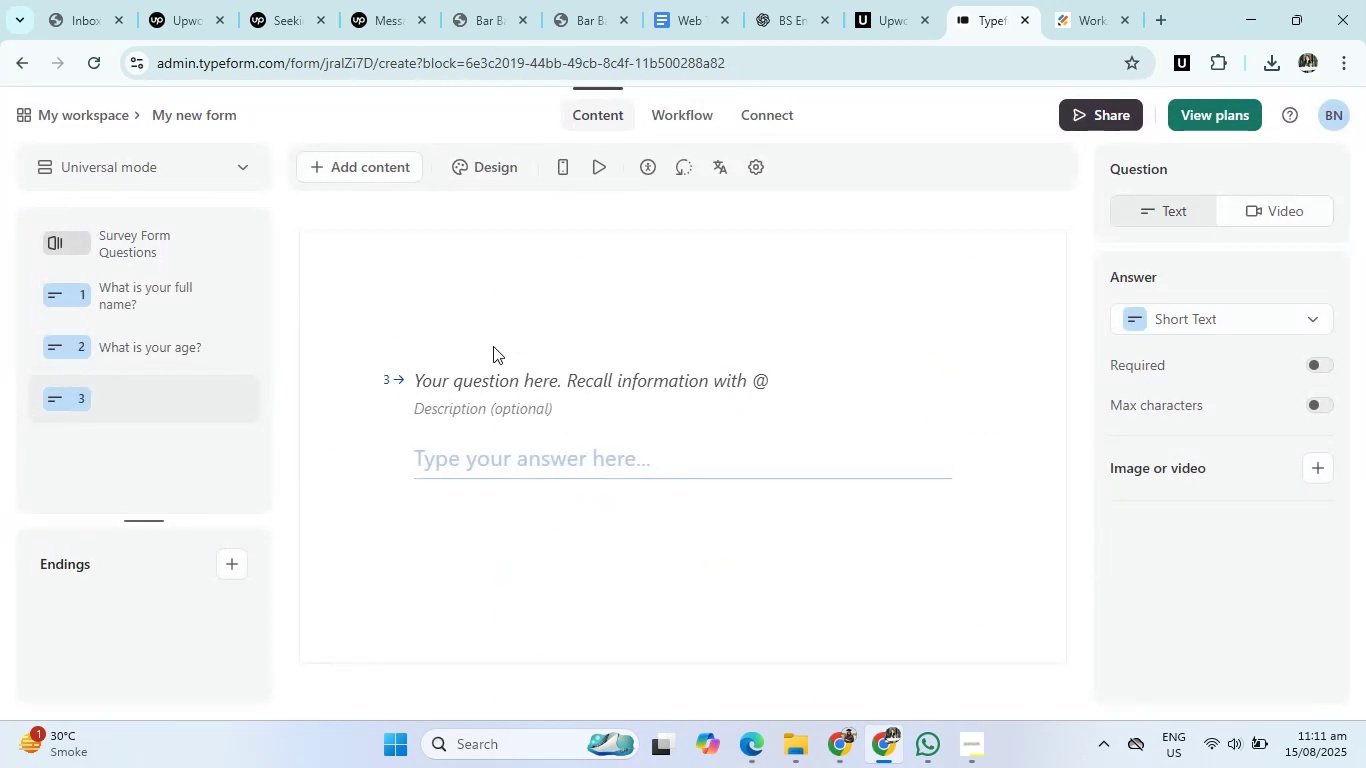 
left_click([487, 384])
 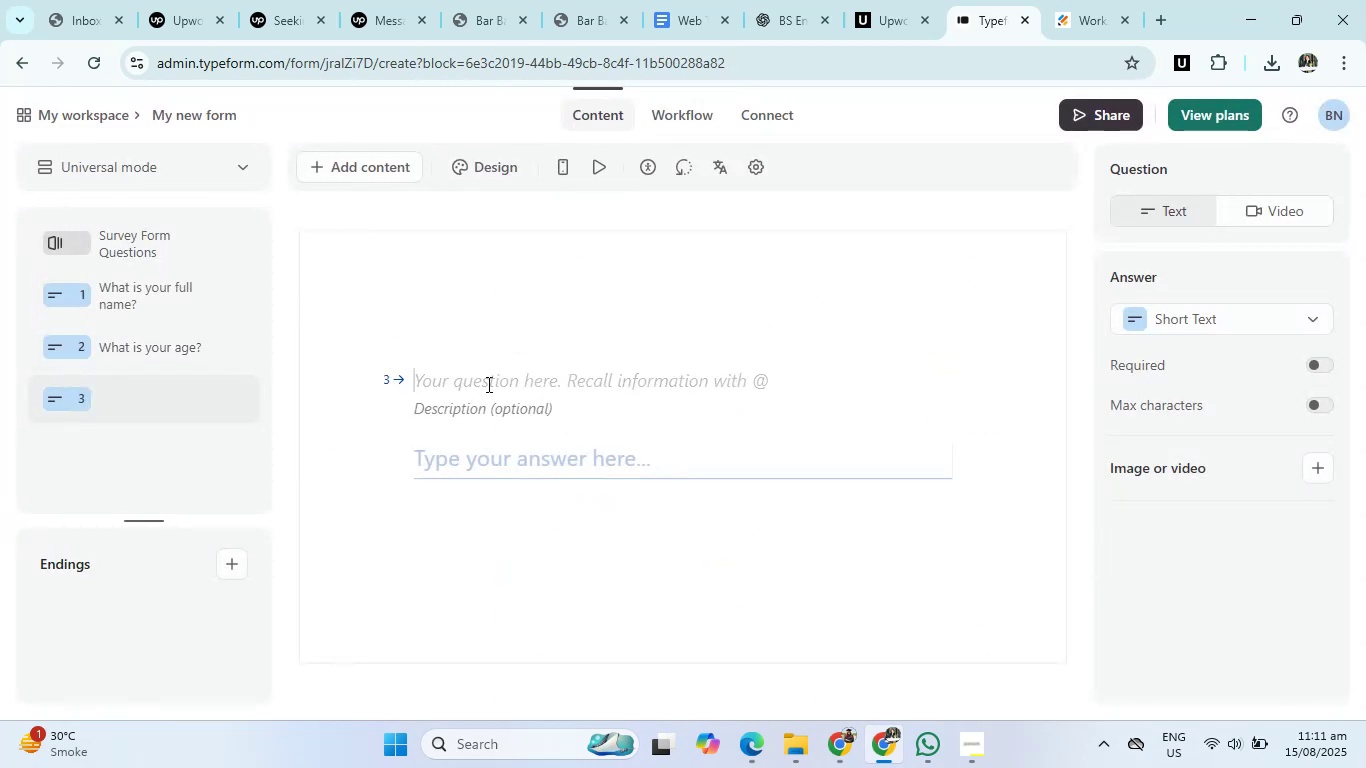 
type(What is your gender?)
 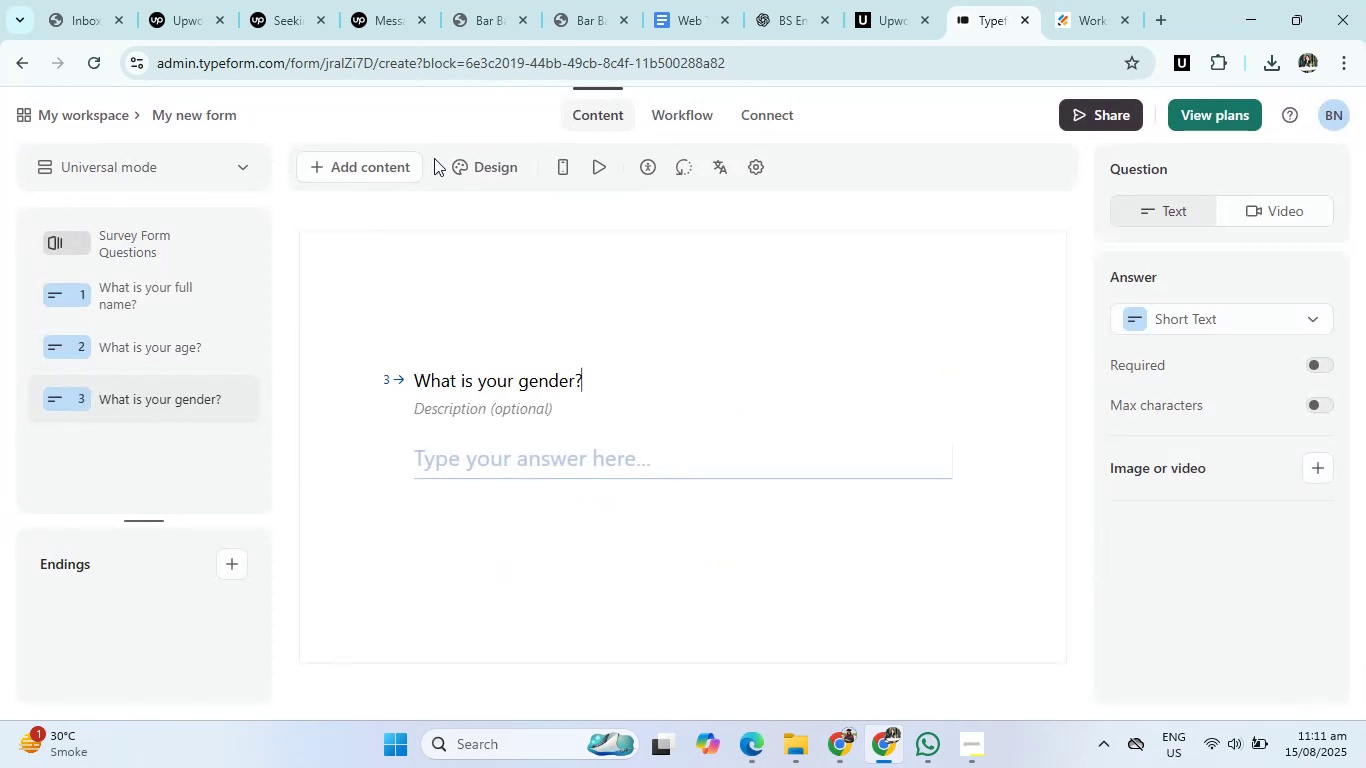 
left_click([374, 162])
 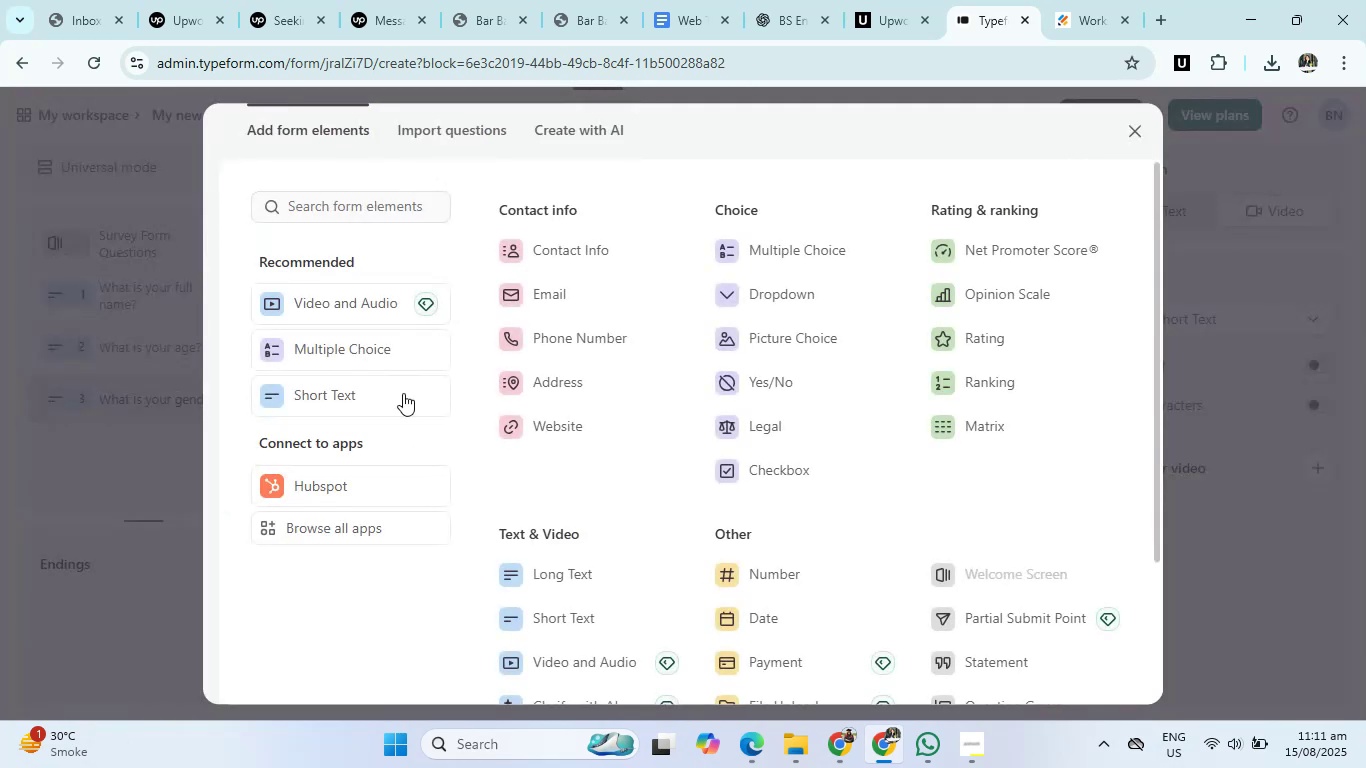 
left_click([397, 399])
 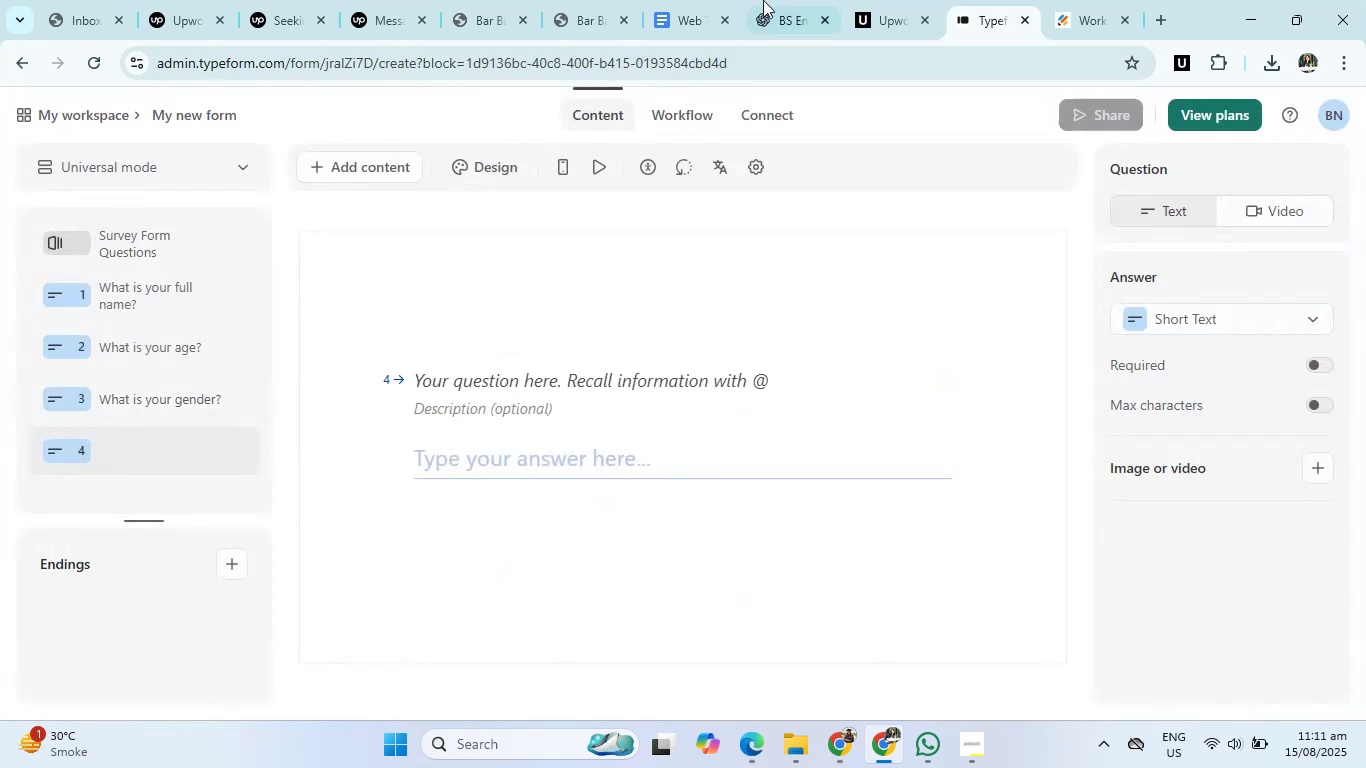 
left_click([779, 0])
 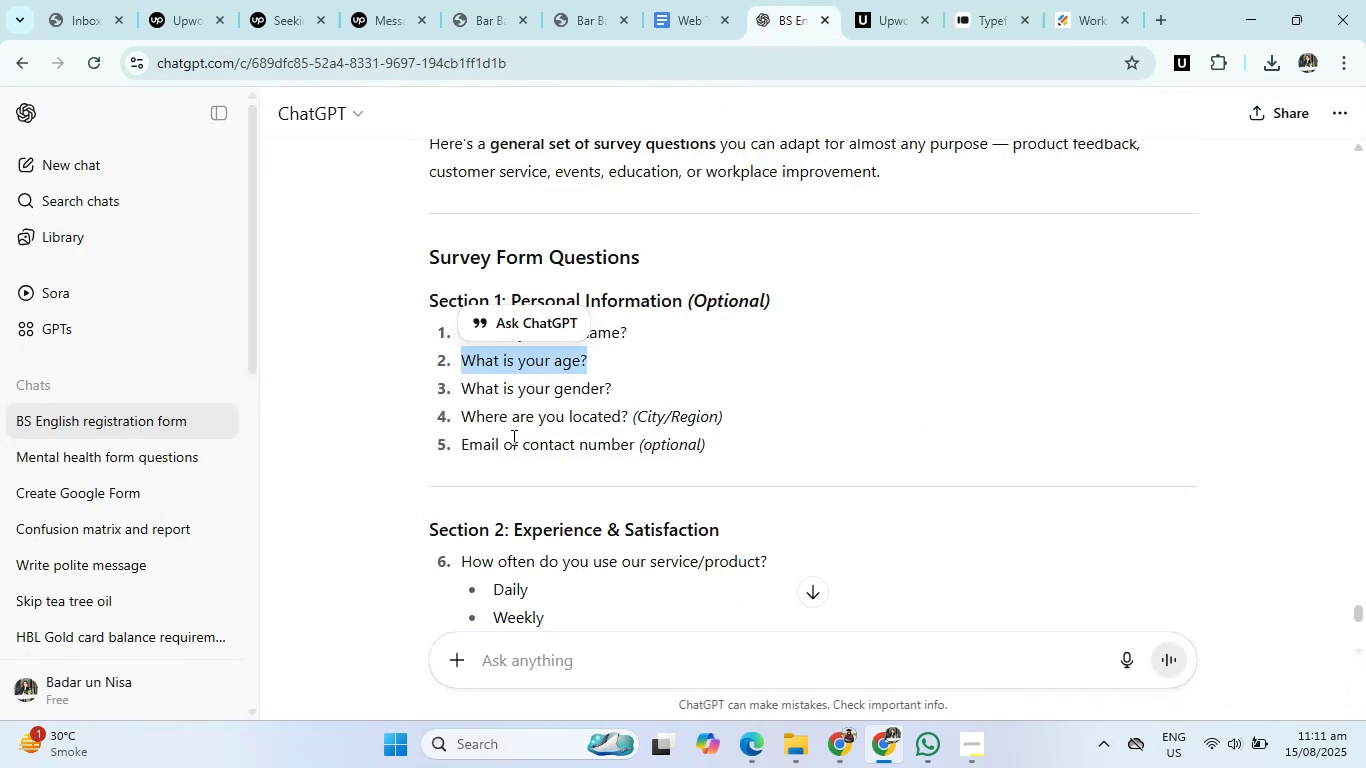 
left_click_drag(start_coordinate=[461, 416], to_coordinate=[629, 414])
 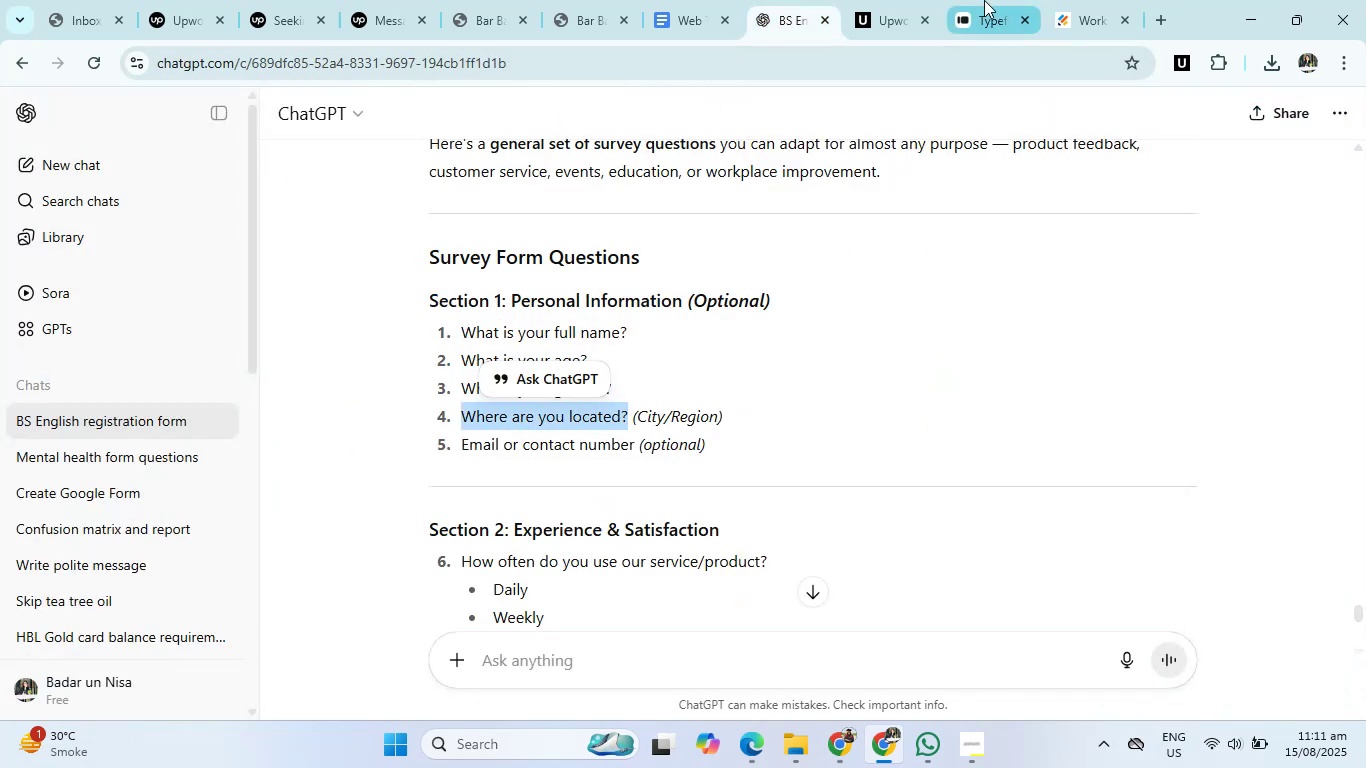 
left_click([984, 0])
 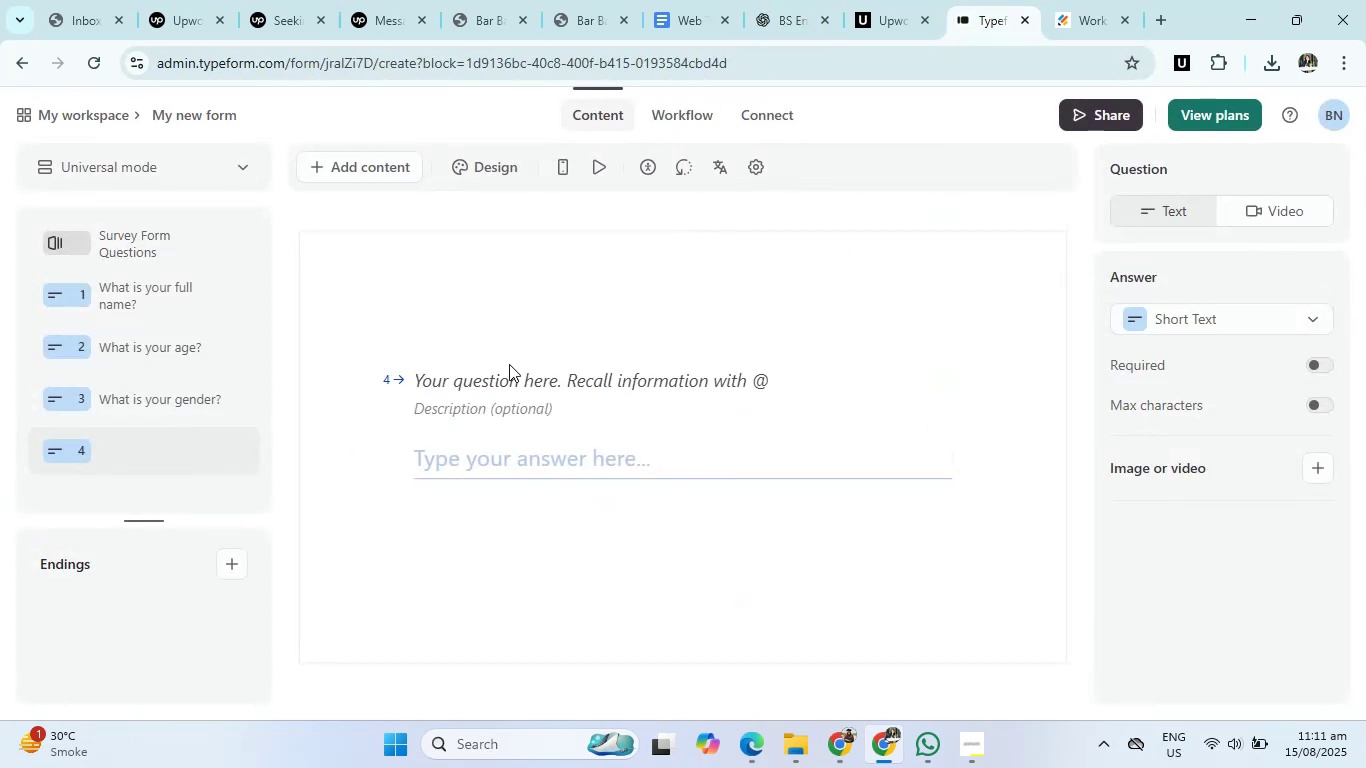 
left_click([509, 378])
 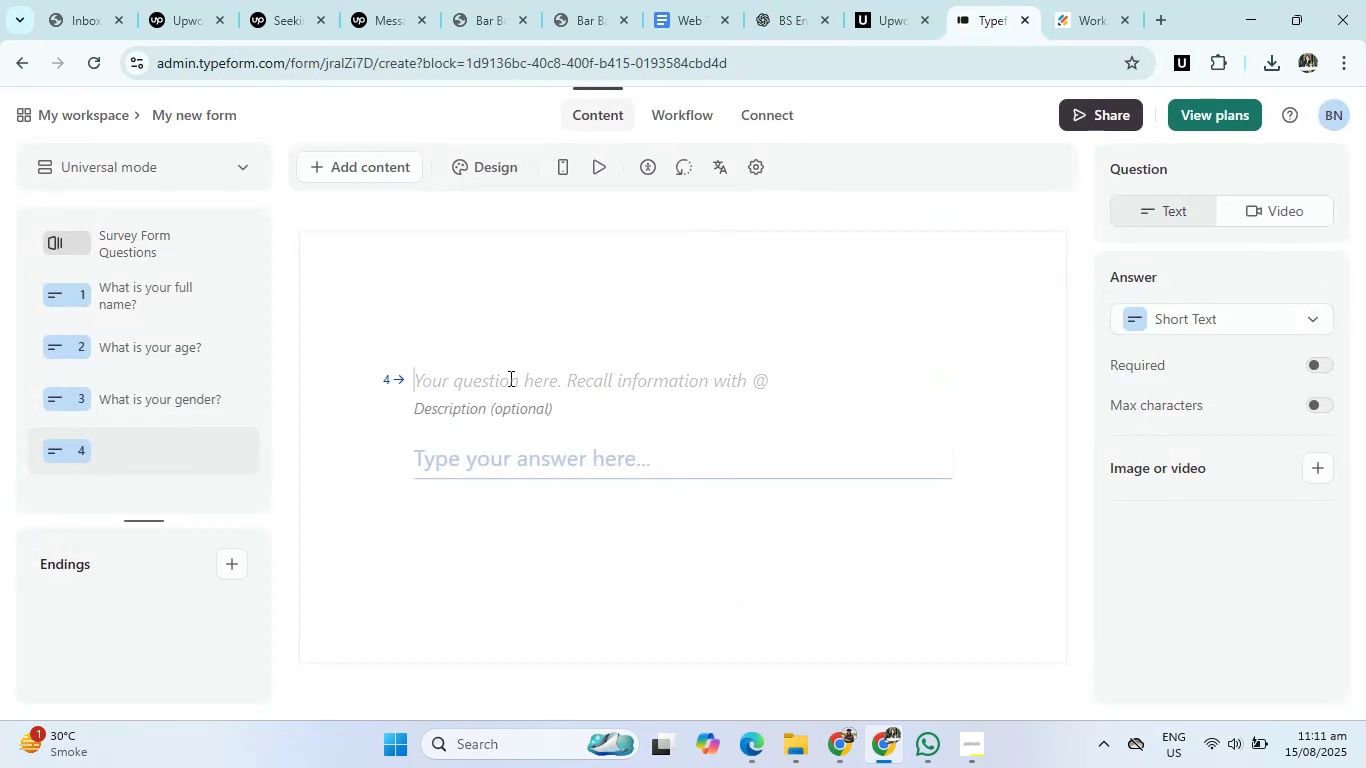 
type(Where are you located? (City/COntRY)
key(Backspace)
key(Backspace)
key(Backspace)
key(Backspace)
key(Backspace)
key(Backspace)
type(Contry?)
key(Backspace)
type())
 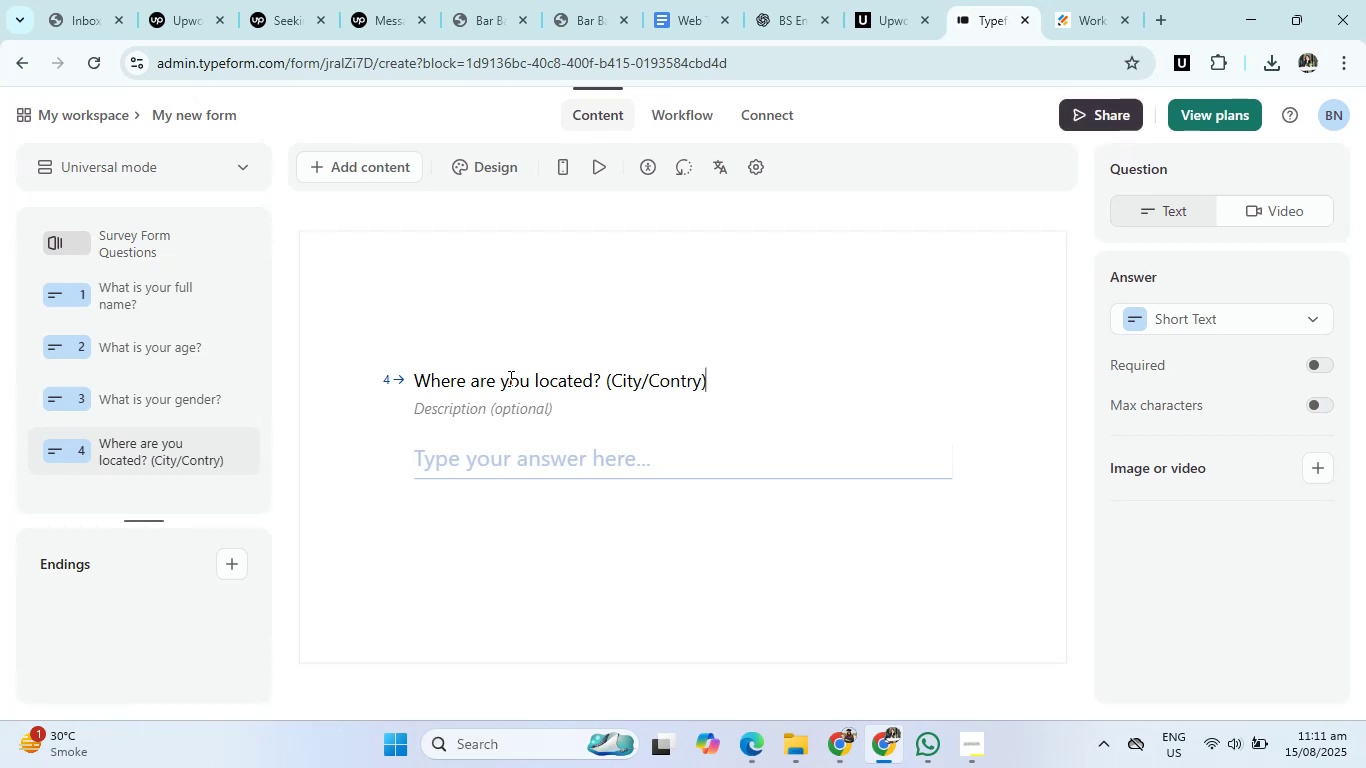 
left_click([792, 0])
 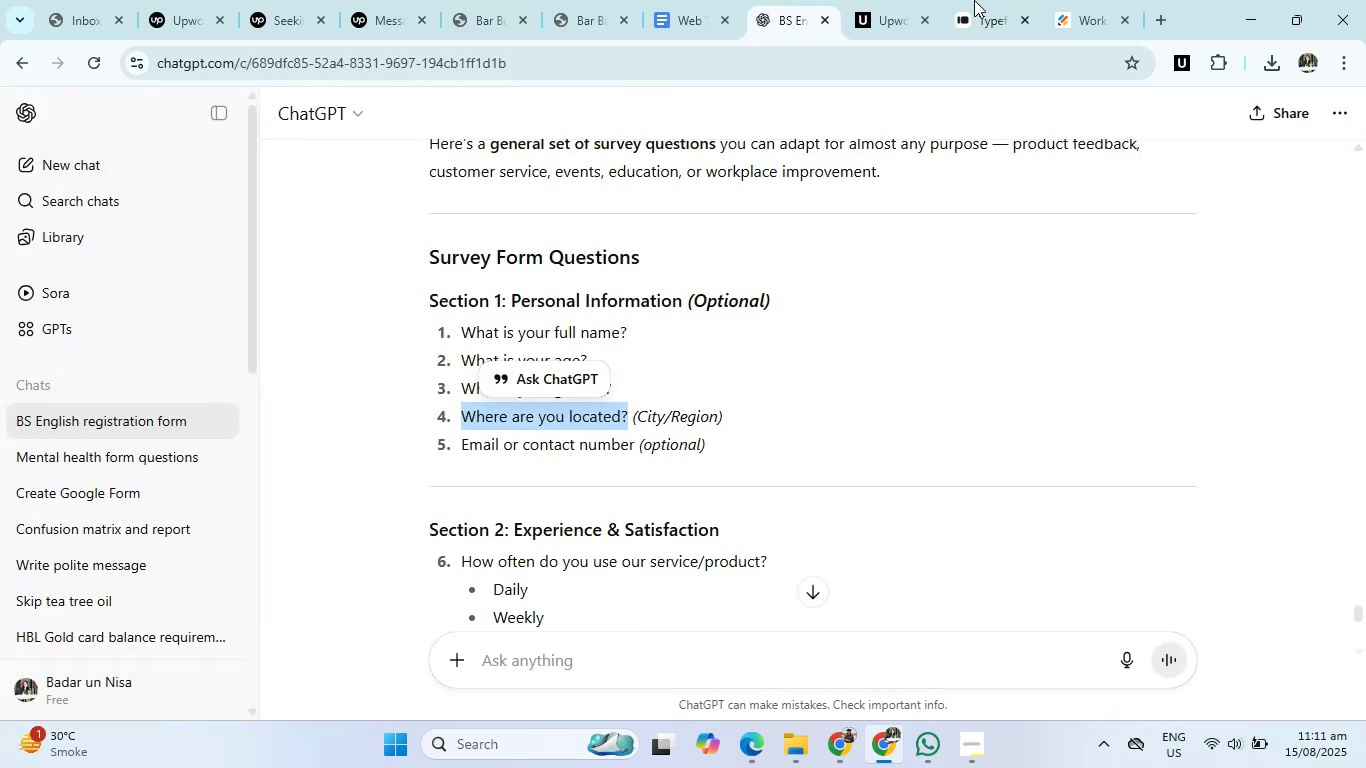 
left_click([994, 0])
 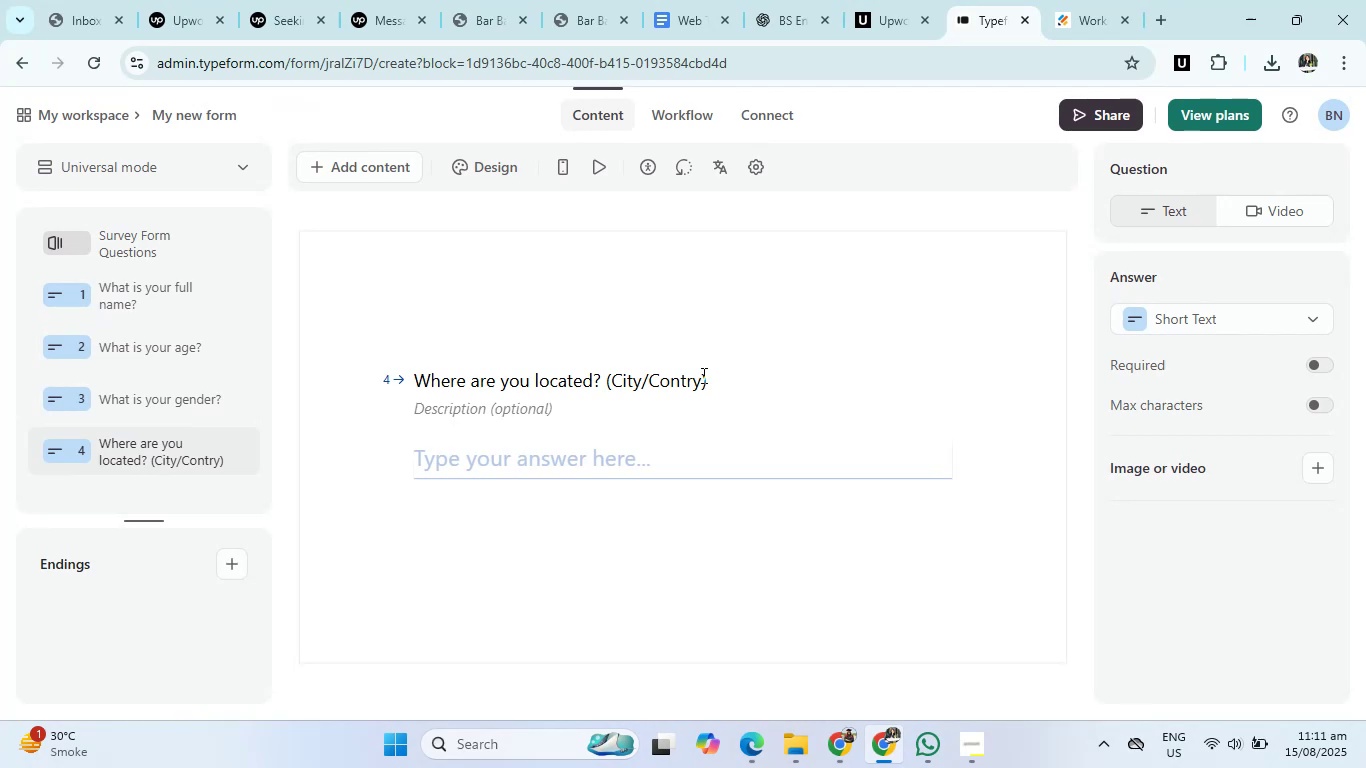 
left_click([697, 378])
 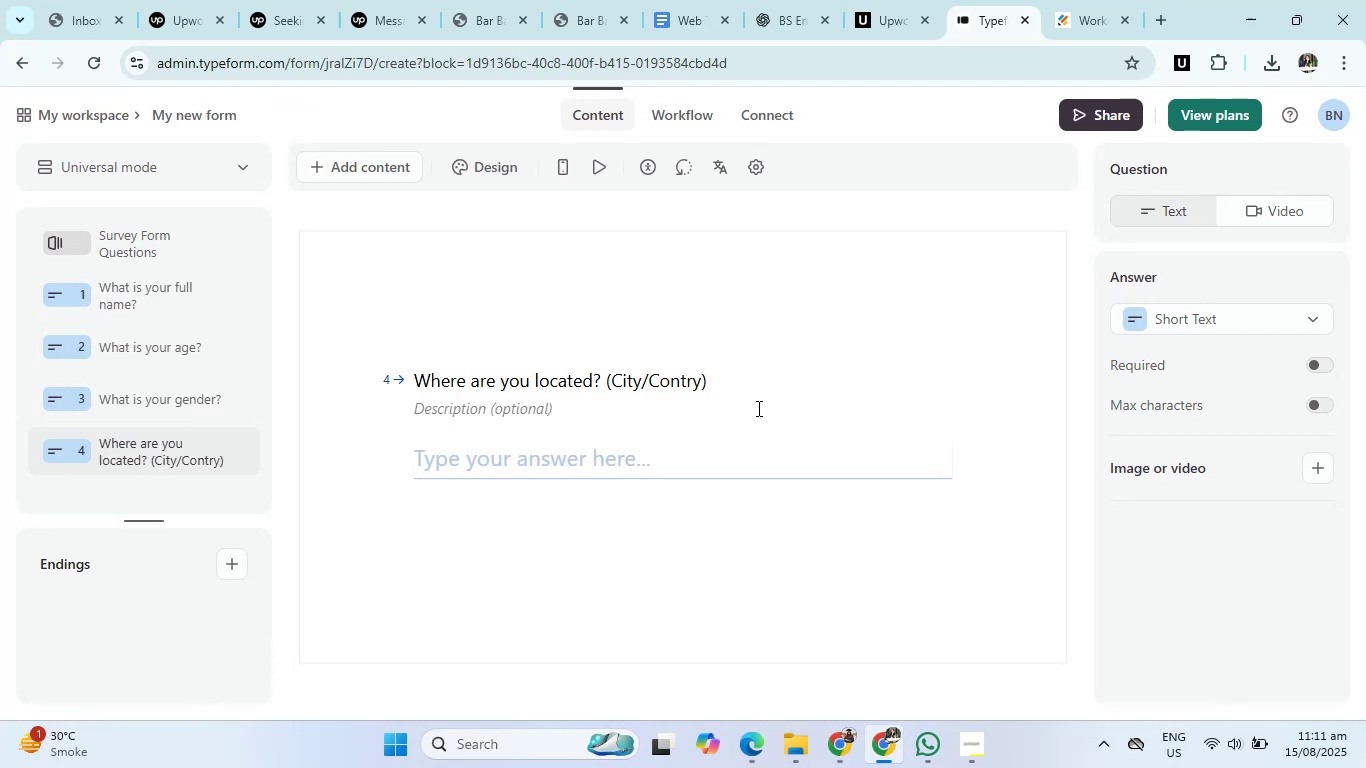 
key(Backspace)
key(Backspace)
key(Backspace)
key(Backspace)
key(Backspace)
key(Backspace)
type(Region)
 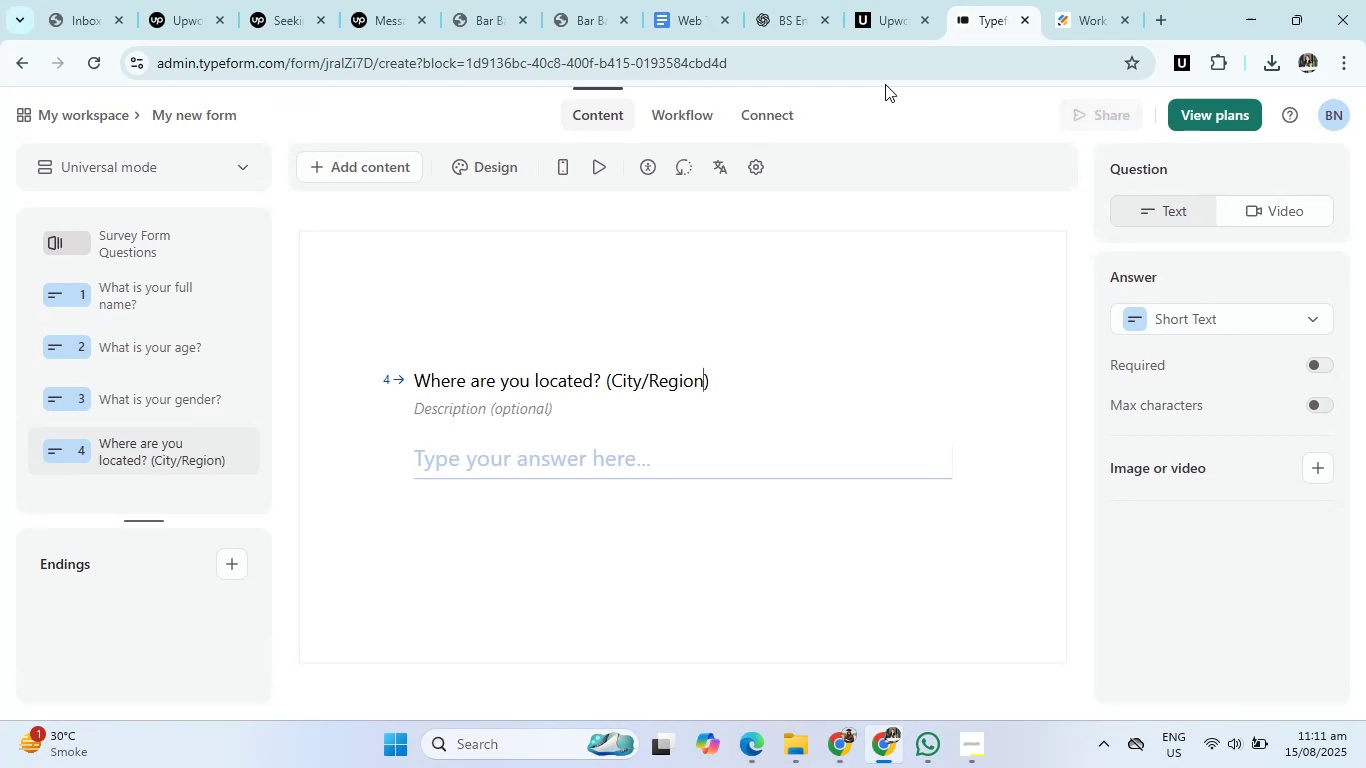 
left_click([803, 0])
 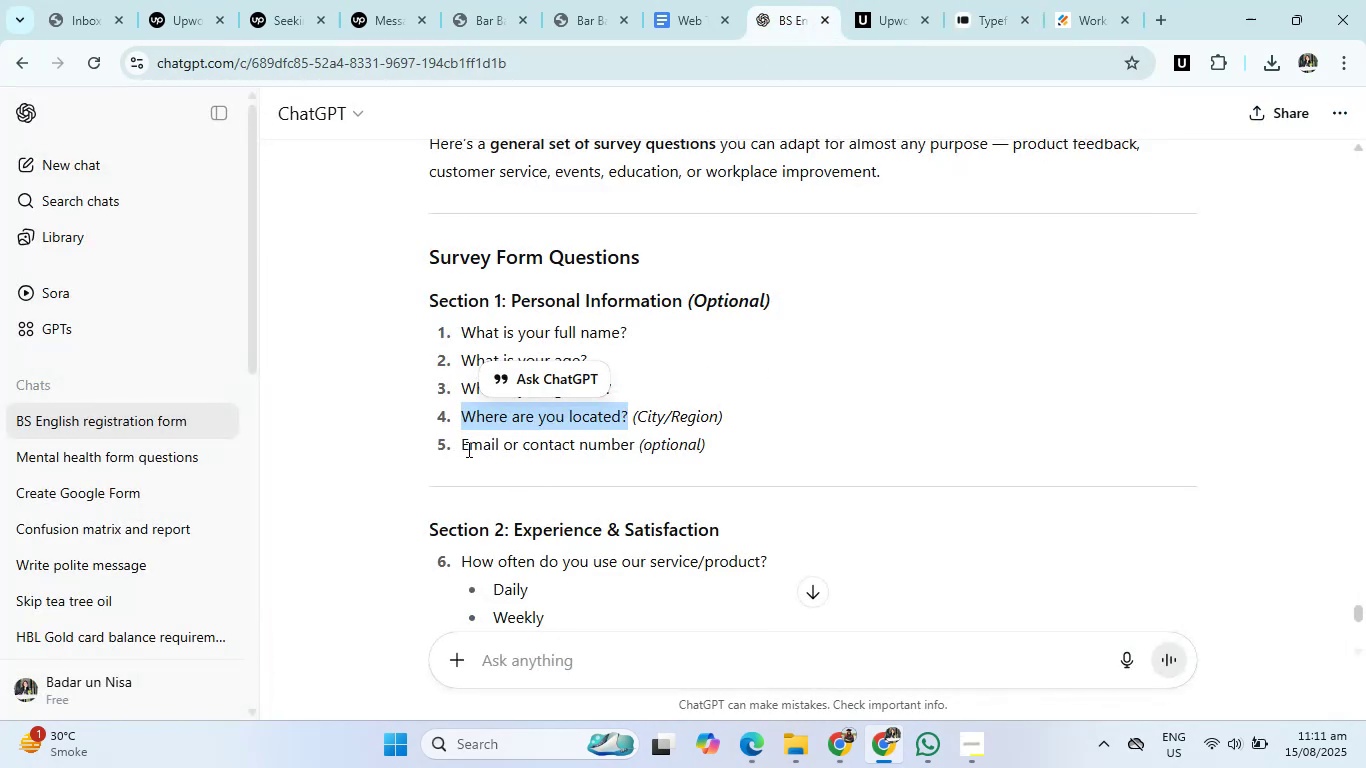 
left_click_drag(start_coordinate=[456, 449], to_coordinate=[637, 452])
 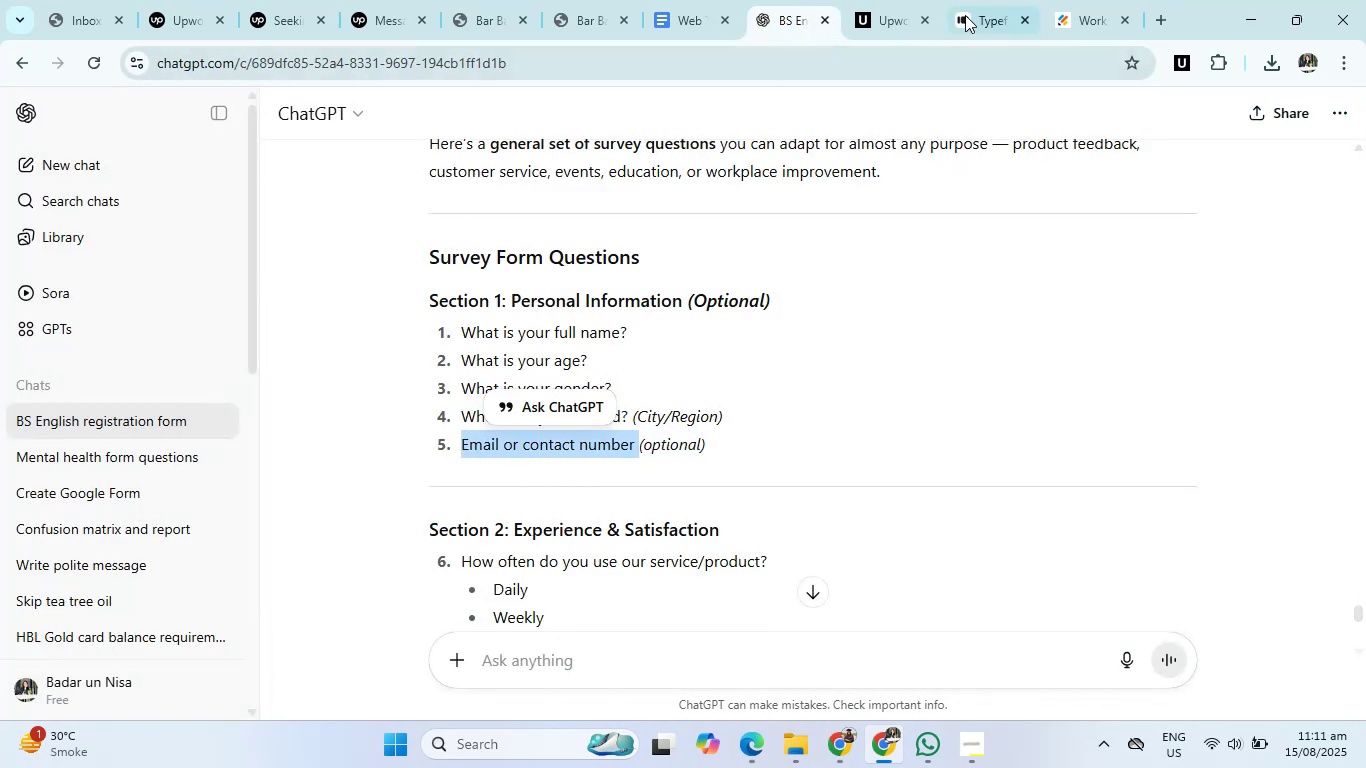 
left_click([1001, 0])
 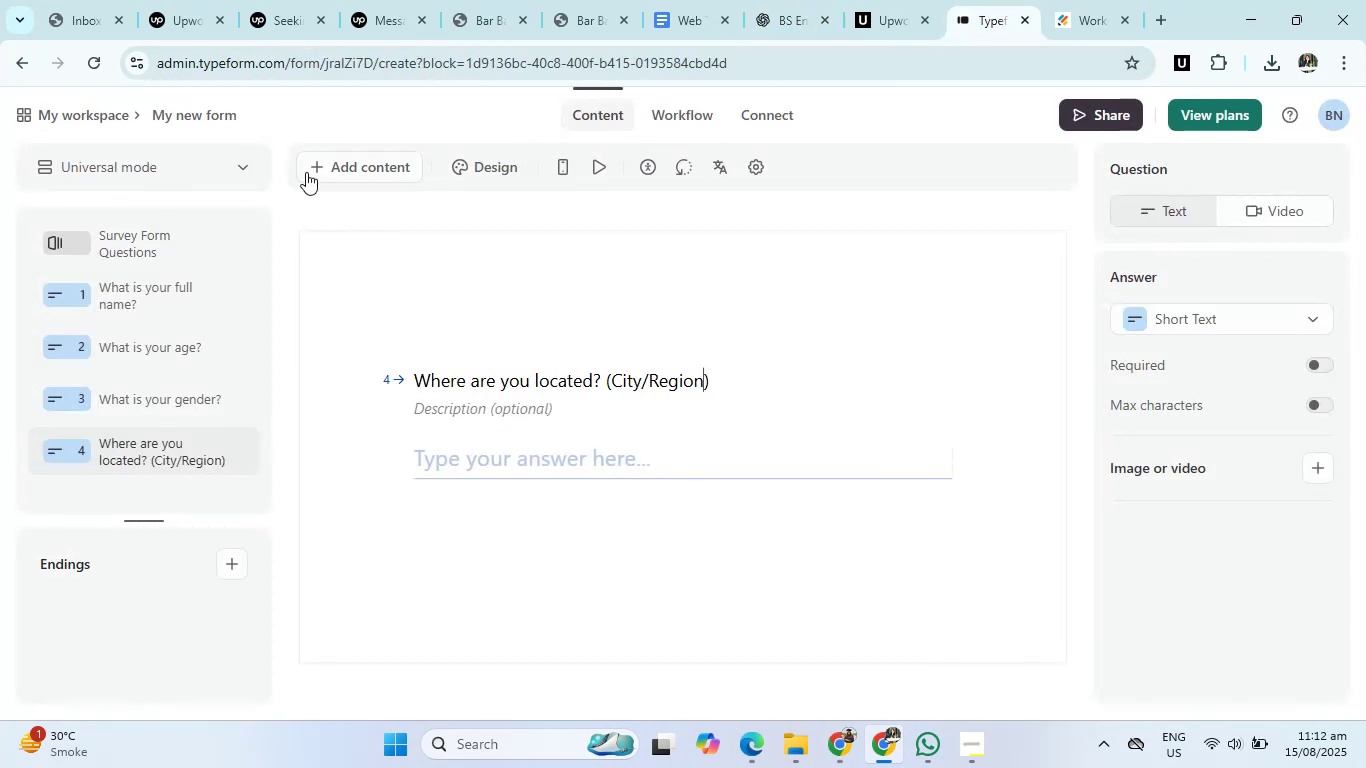 
left_click([313, 160])
 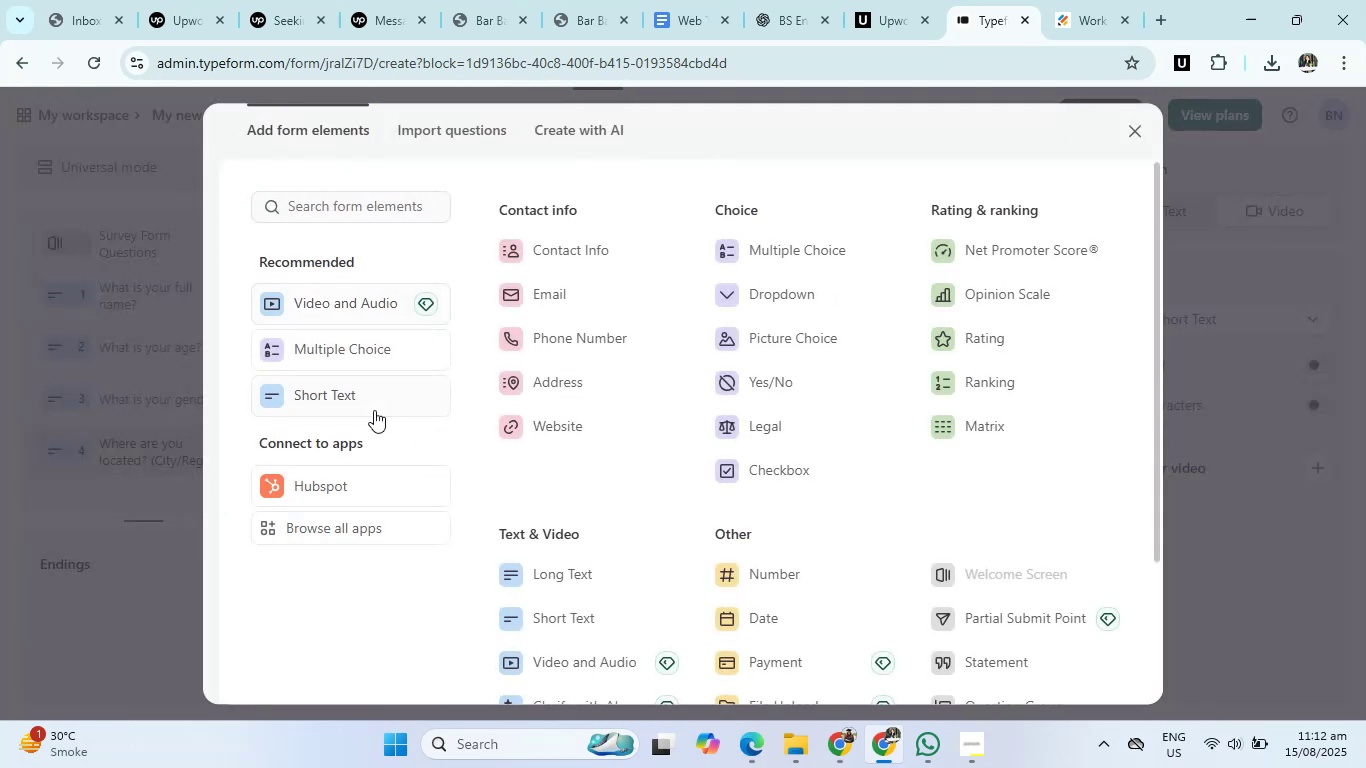 
left_click([372, 410])
 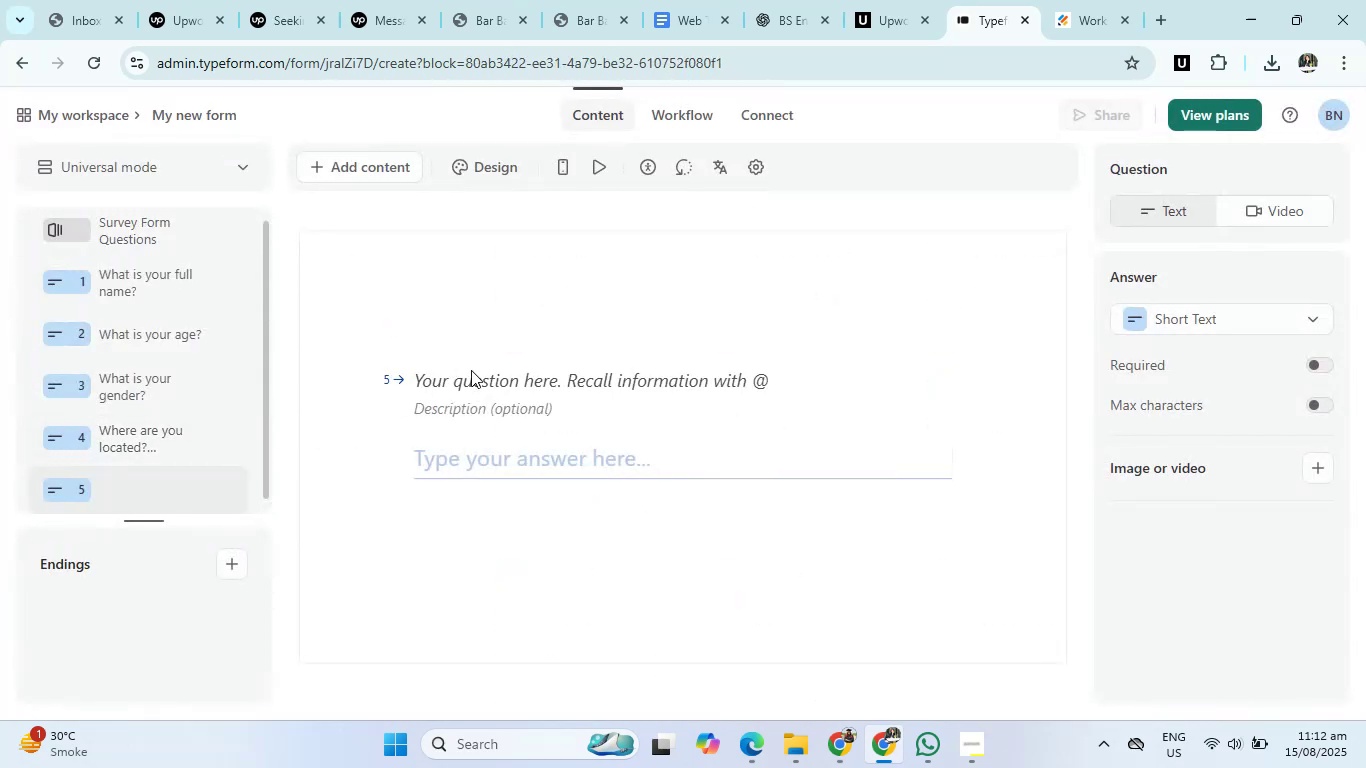 
left_click([473, 374])
 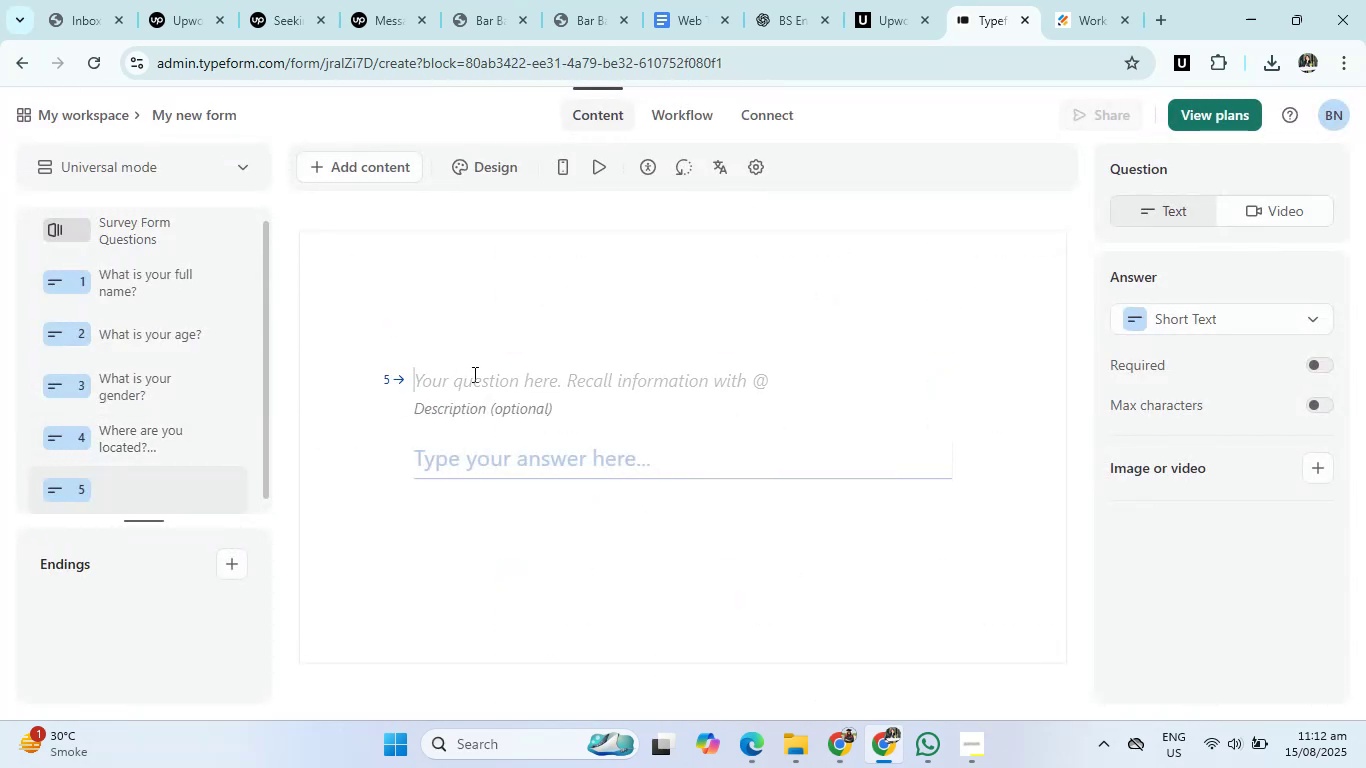 
type(meail)
key(Backspace)
key(Backspace)
key(Backspace)
key(Backspace)
key(Backspace)
type(Email or Contact Ni)
key(Backspace)
type(umber)
 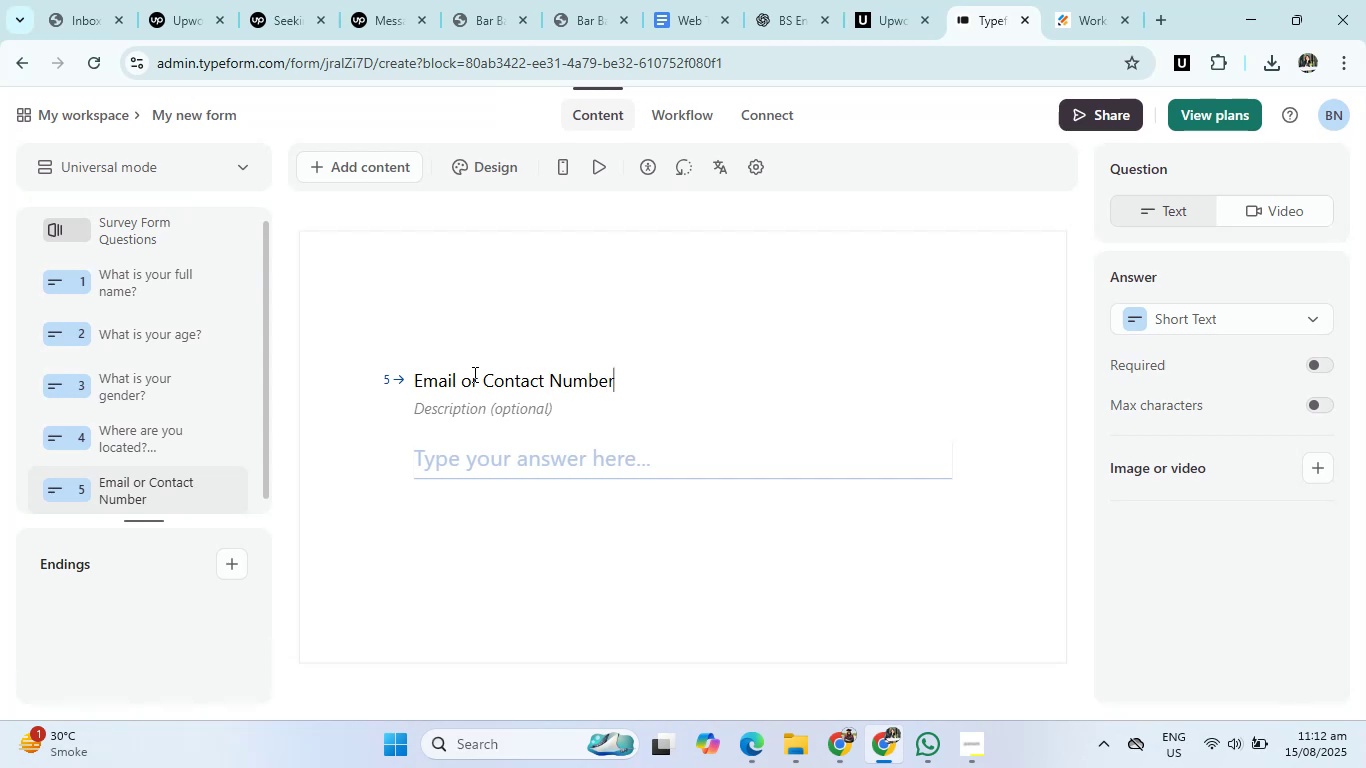 
wait(5.01)
 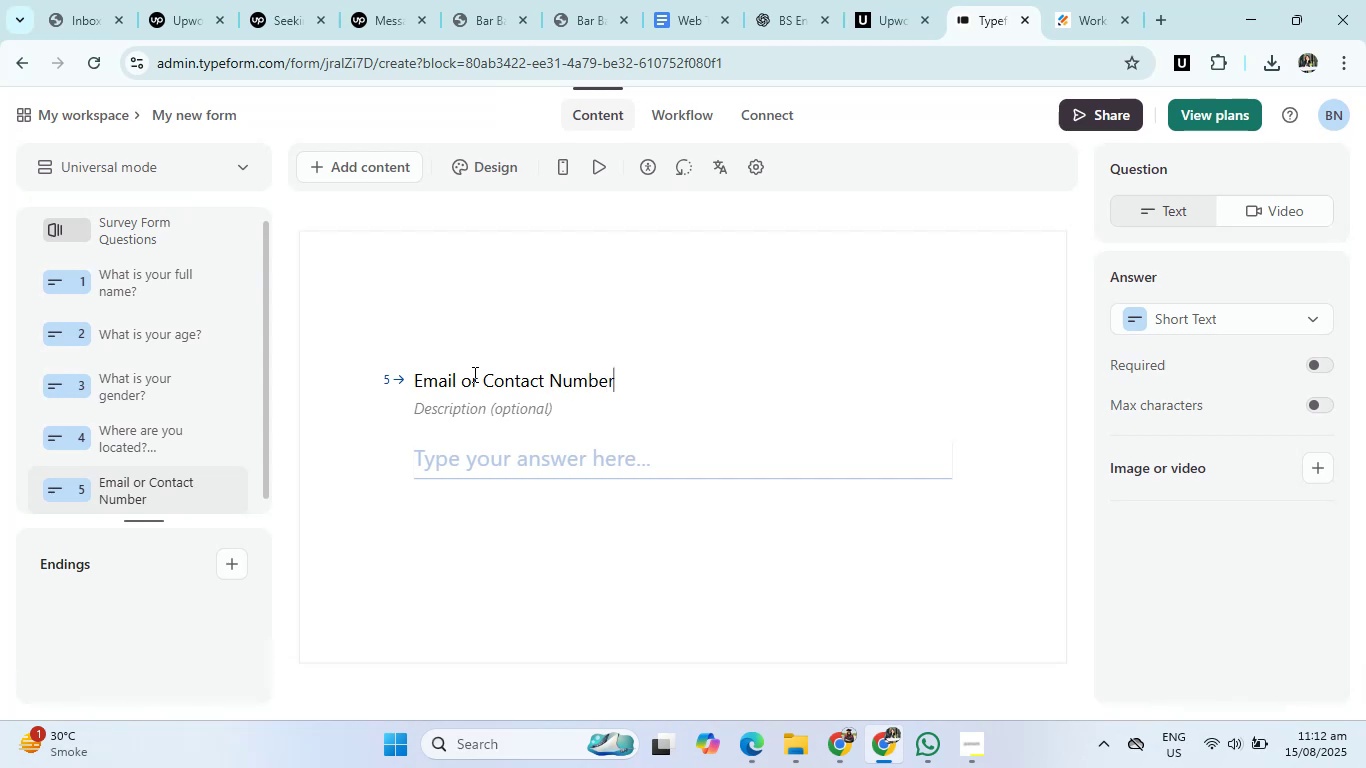 
left_click([775, 0])
 